 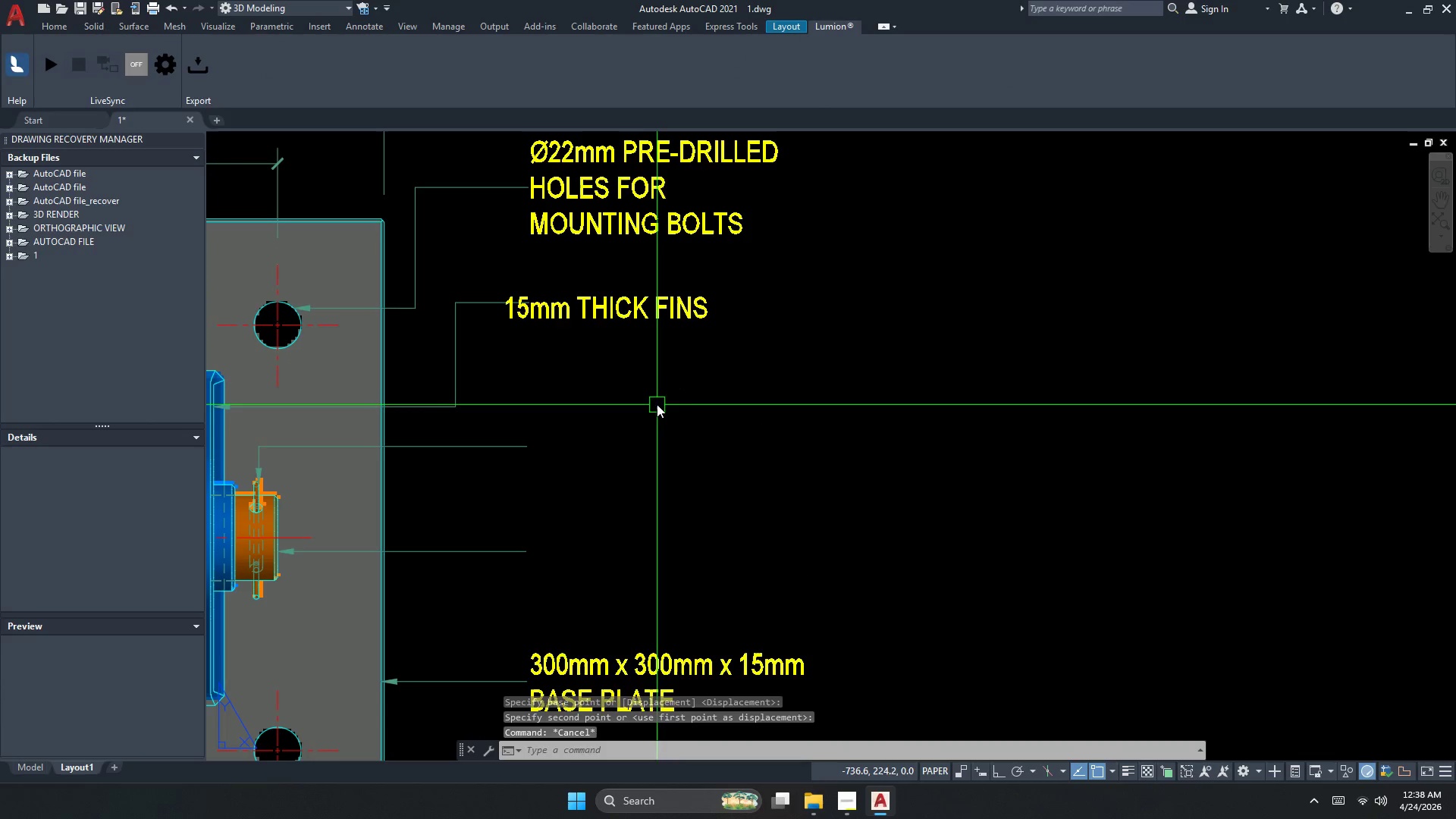 
key(Escape)
 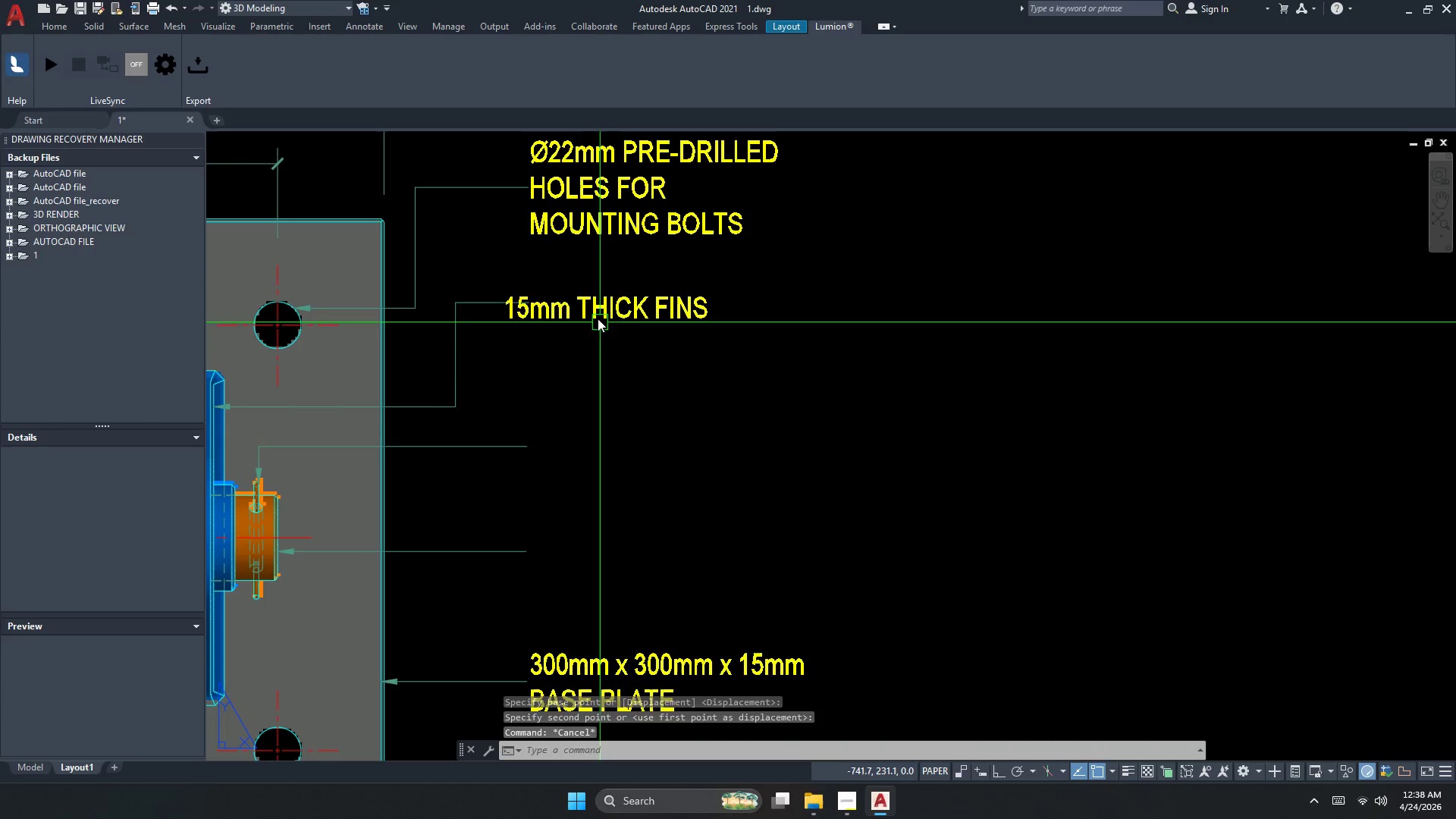 
left_click([595, 313])
 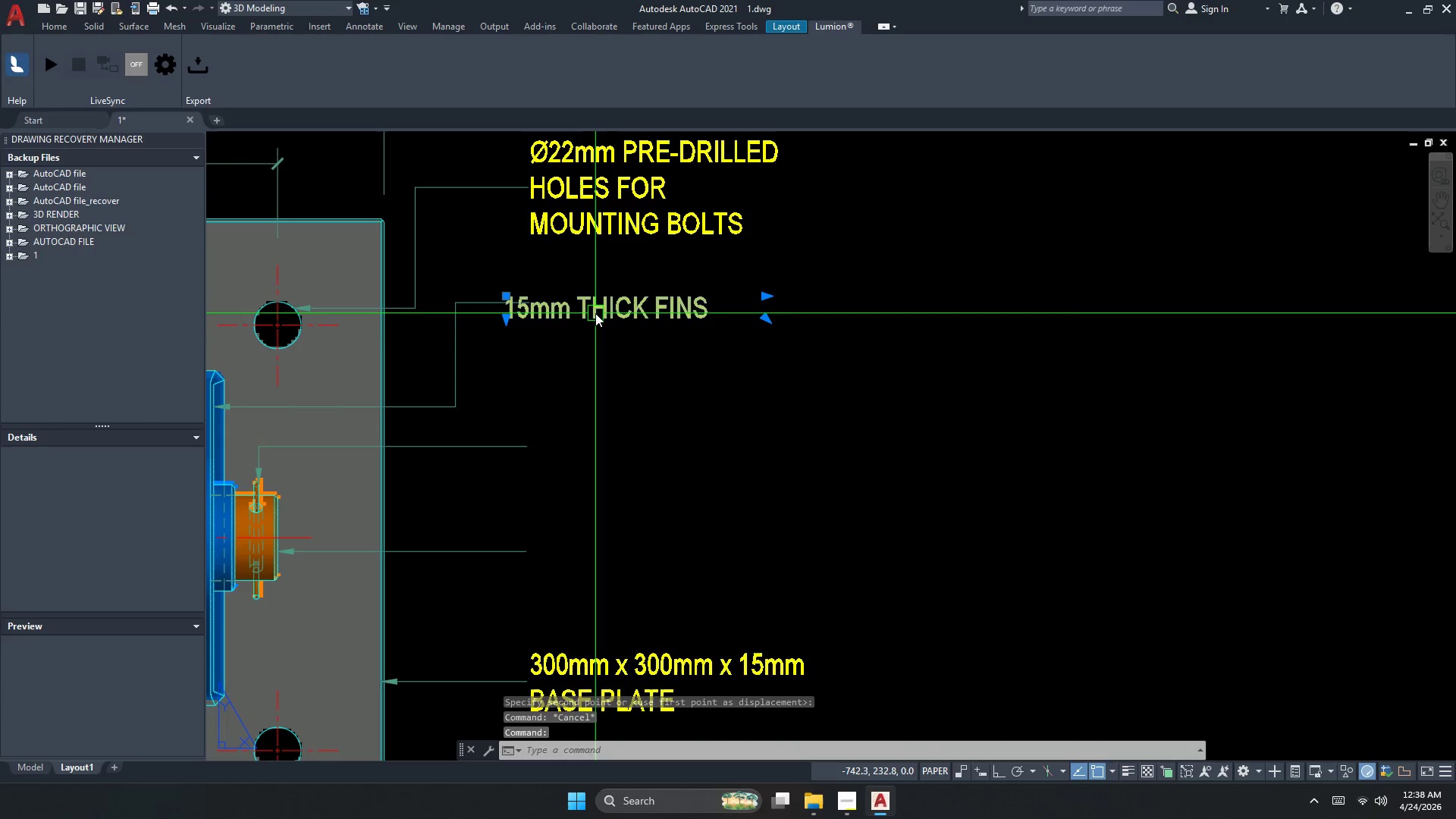 
key(M)
 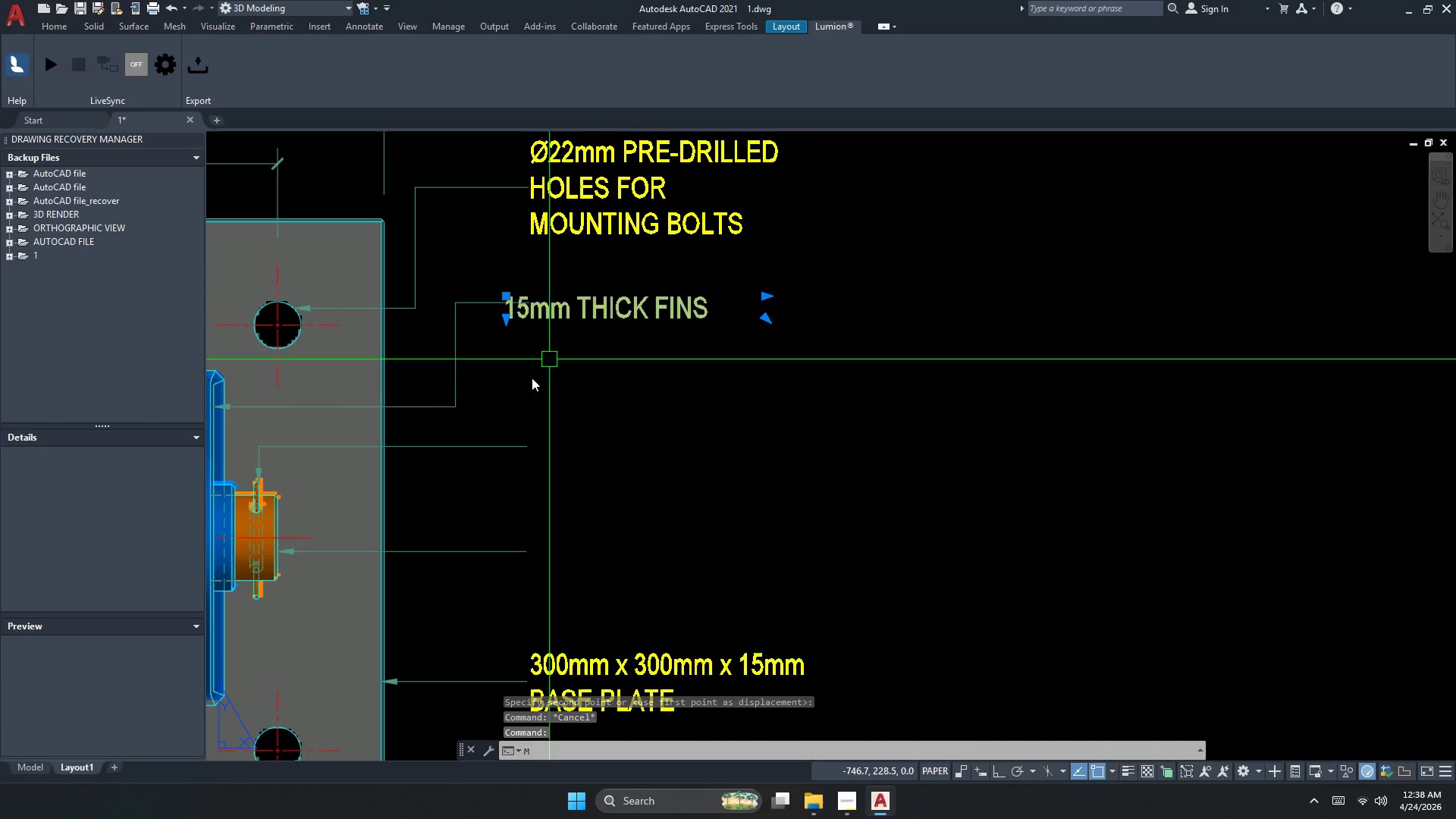 
key(Space)
 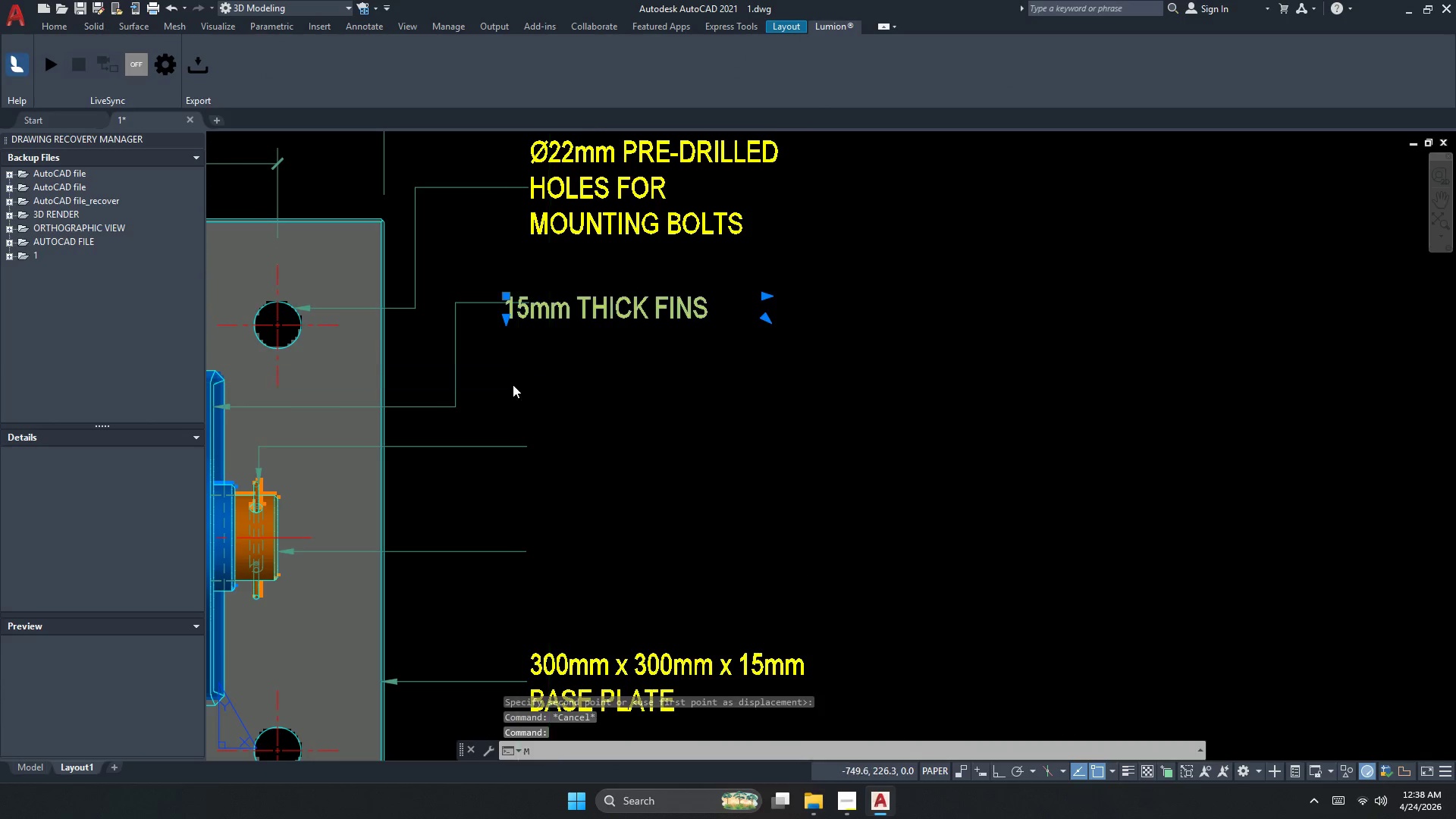 
left_click_drag(start_coordinate=[513, 384], to_coordinate=[521, 380])
 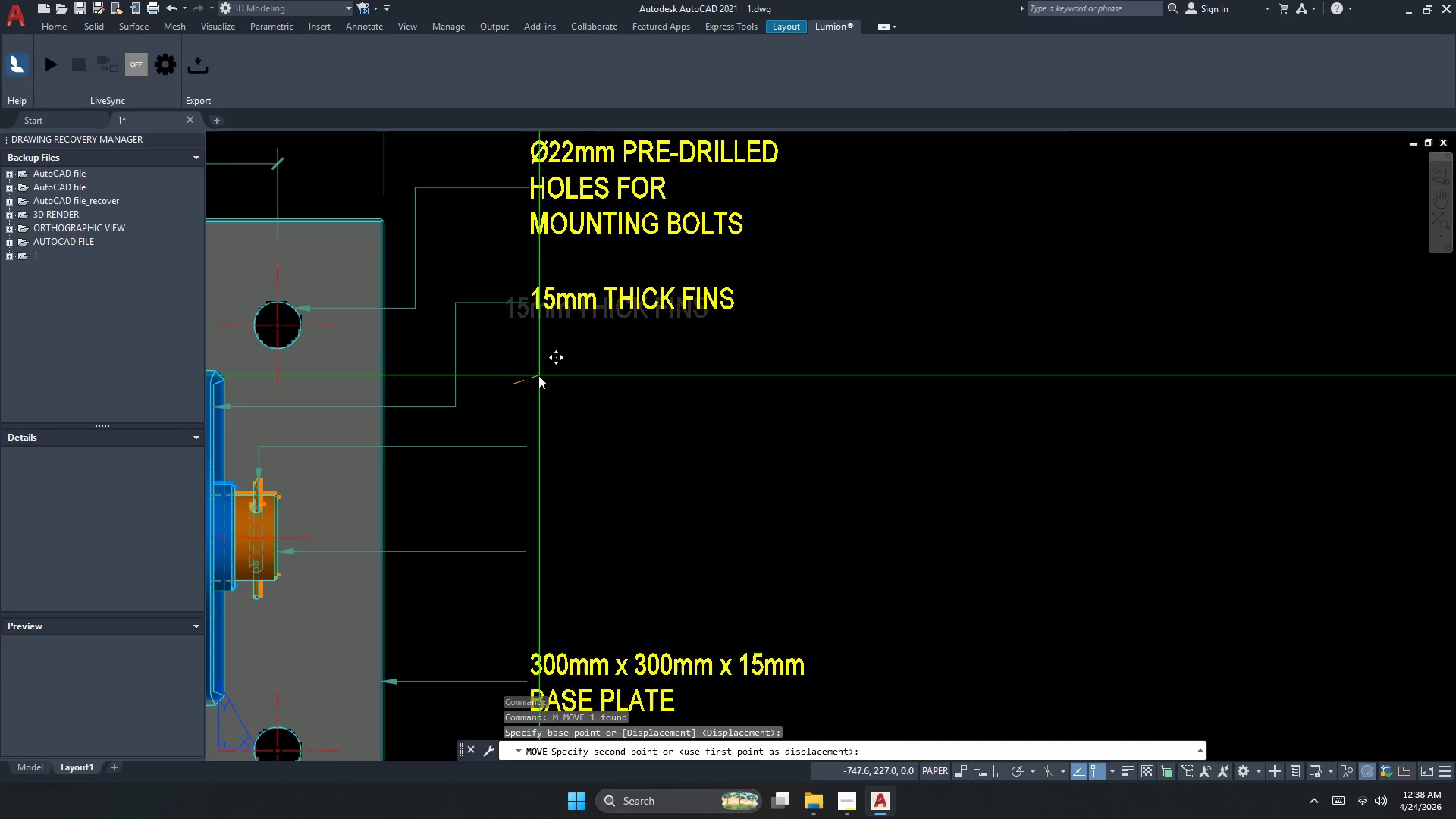 
left_click([538, 377])
 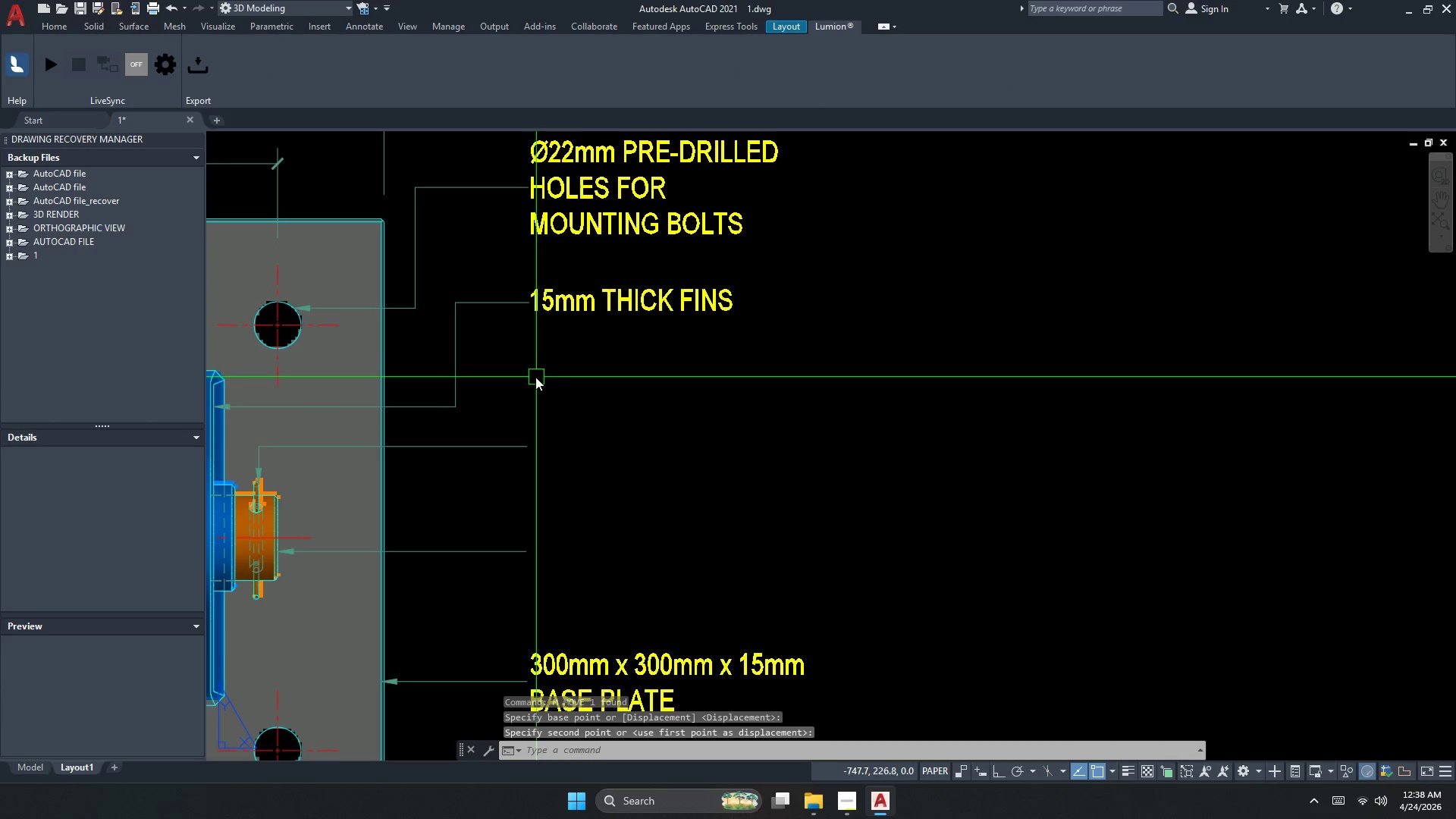 
key(Escape)
 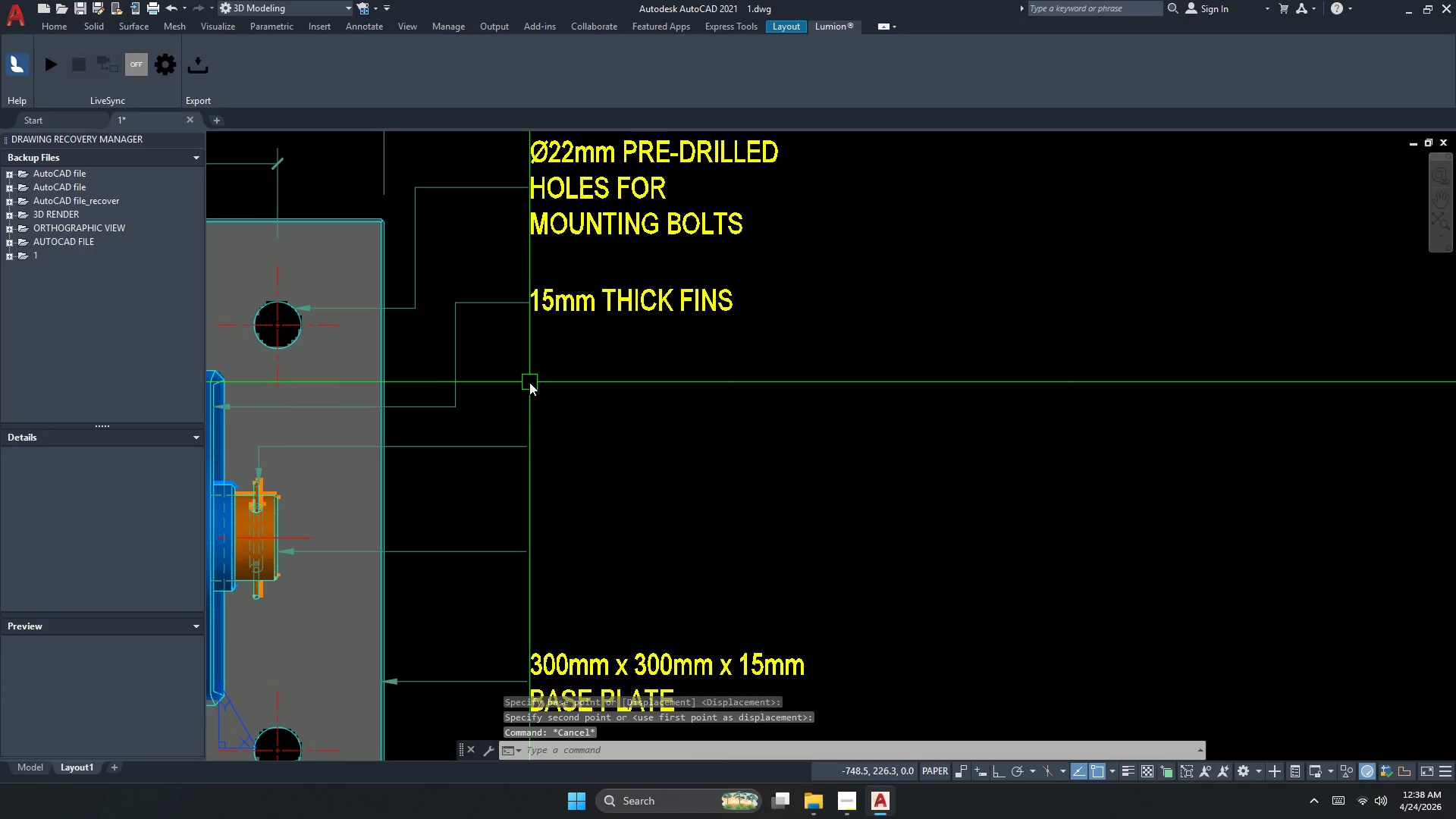 
scroll: coordinate [529, 382], scroll_direction: down, amount: 1.0
 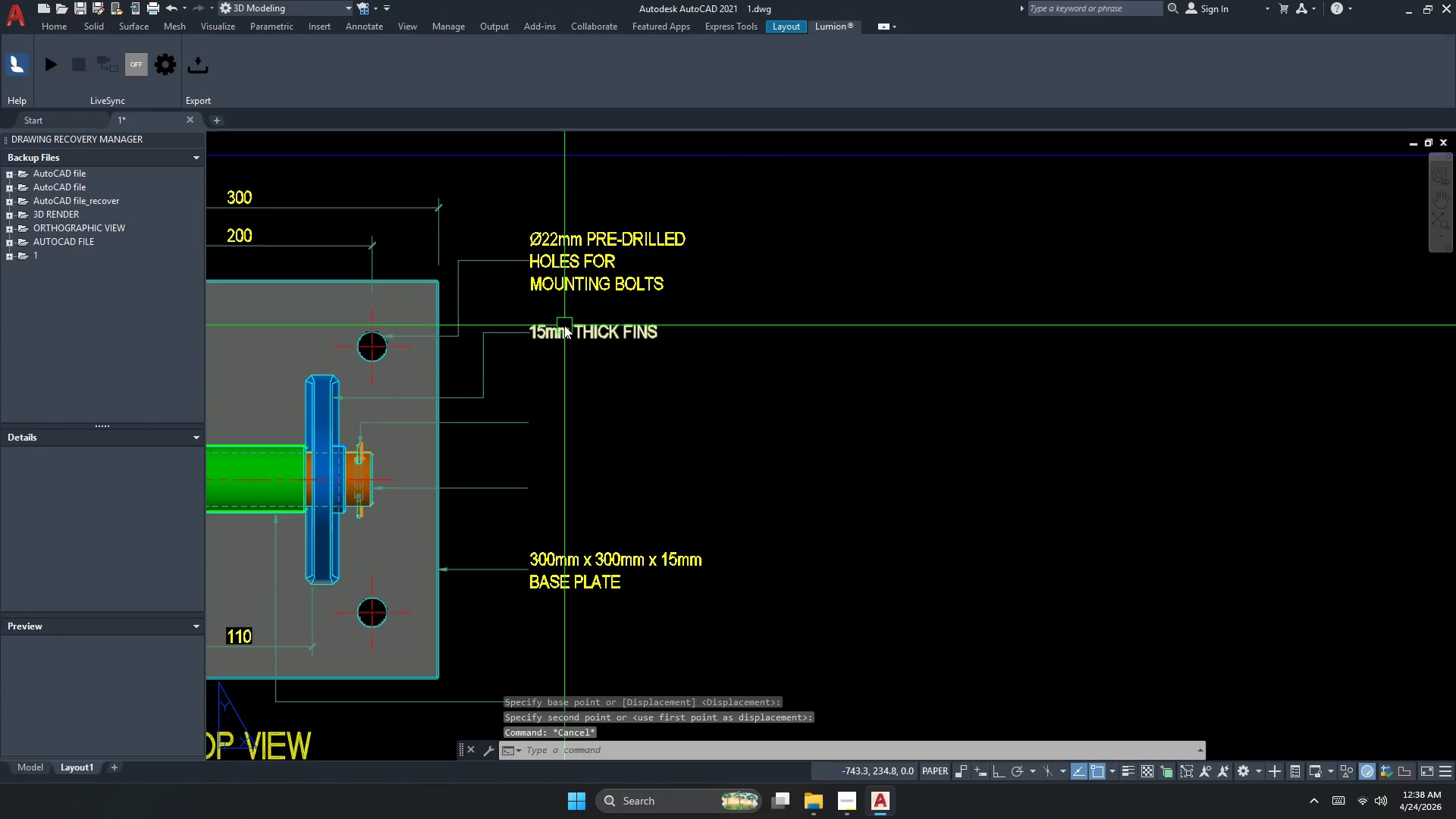 
left_click([564, 325])
 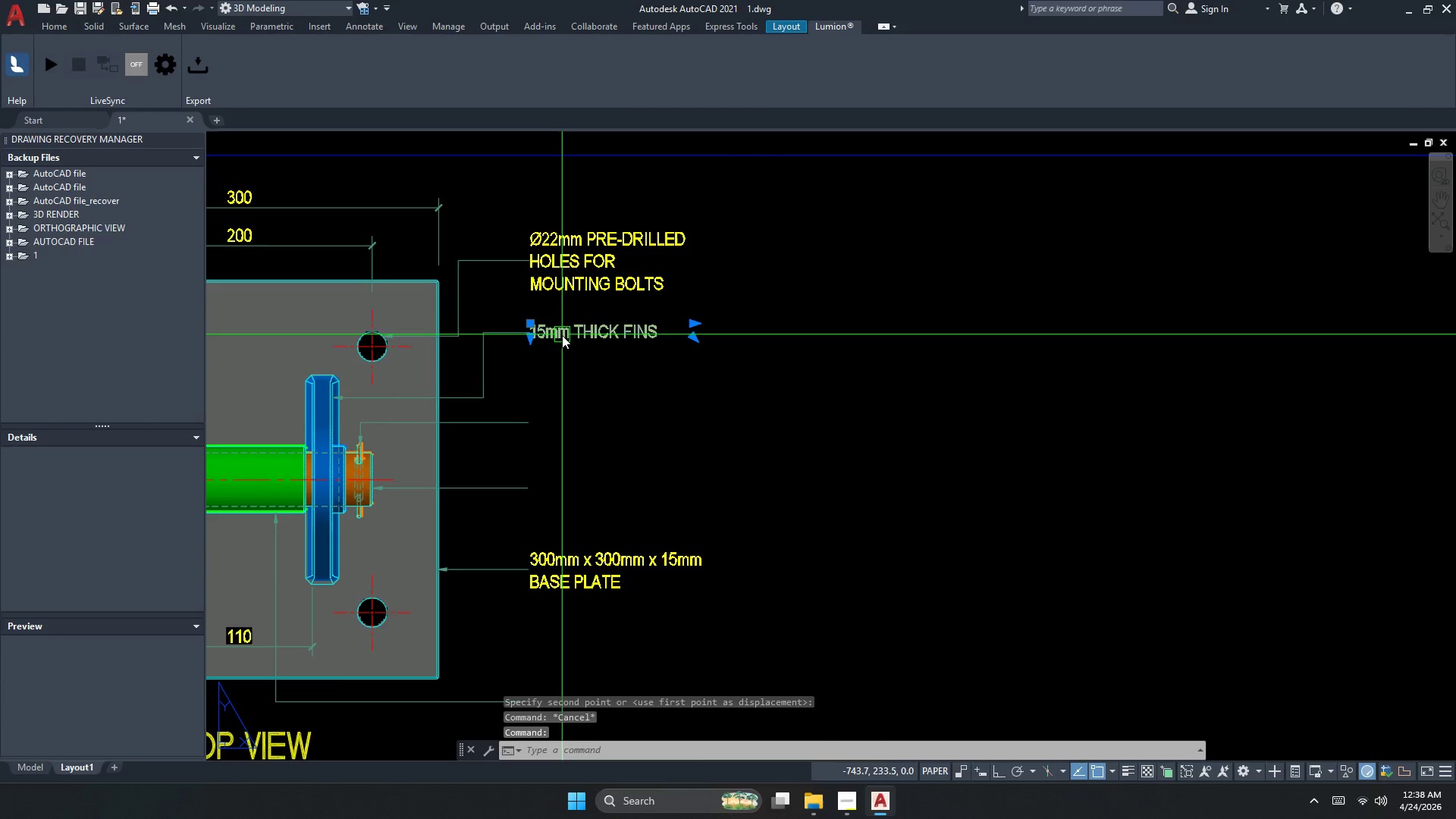 
type(co )
 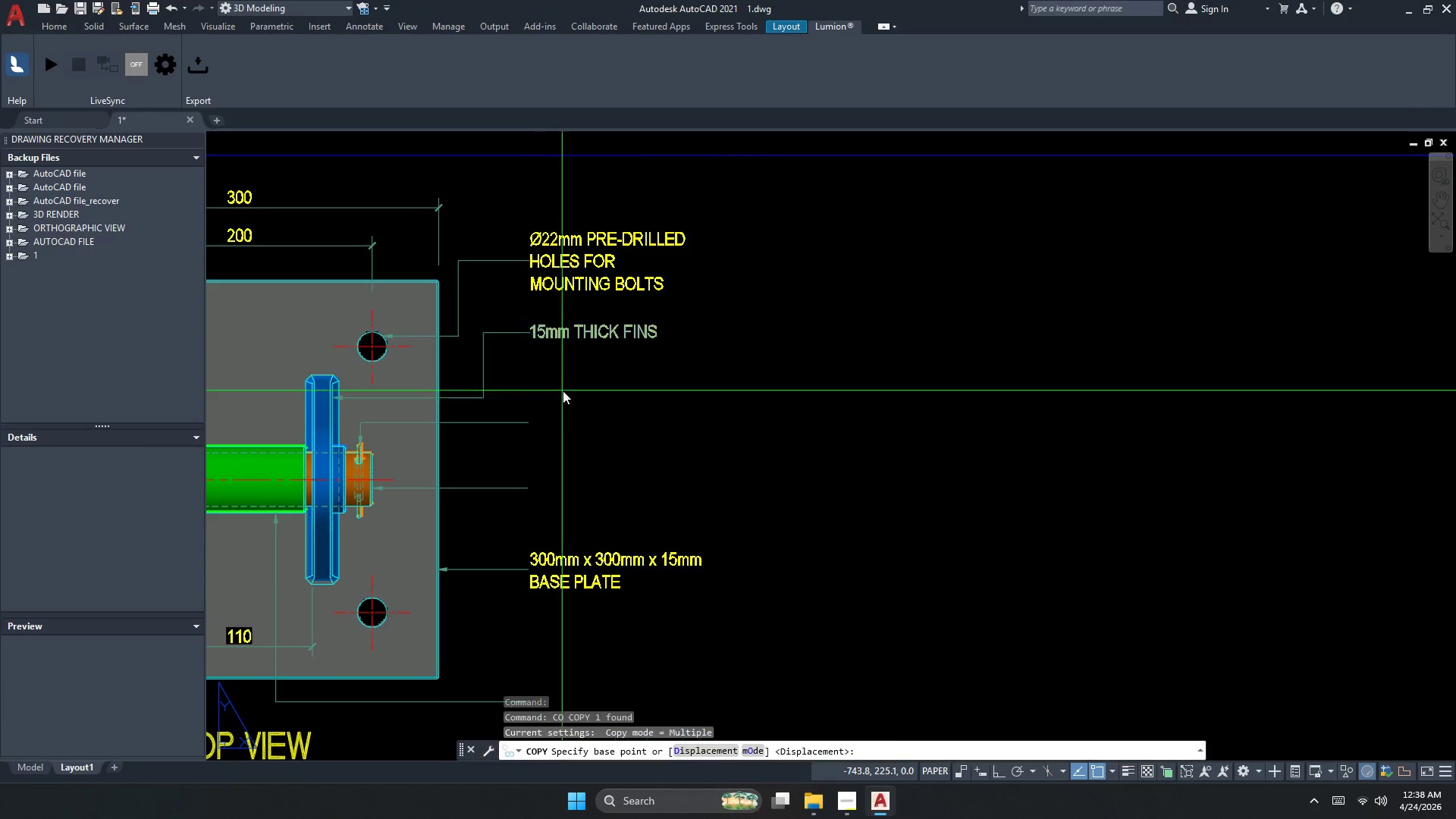 
left_click_drag(start_coordinate=[563, 391], to_coordinate=[563, 397])
 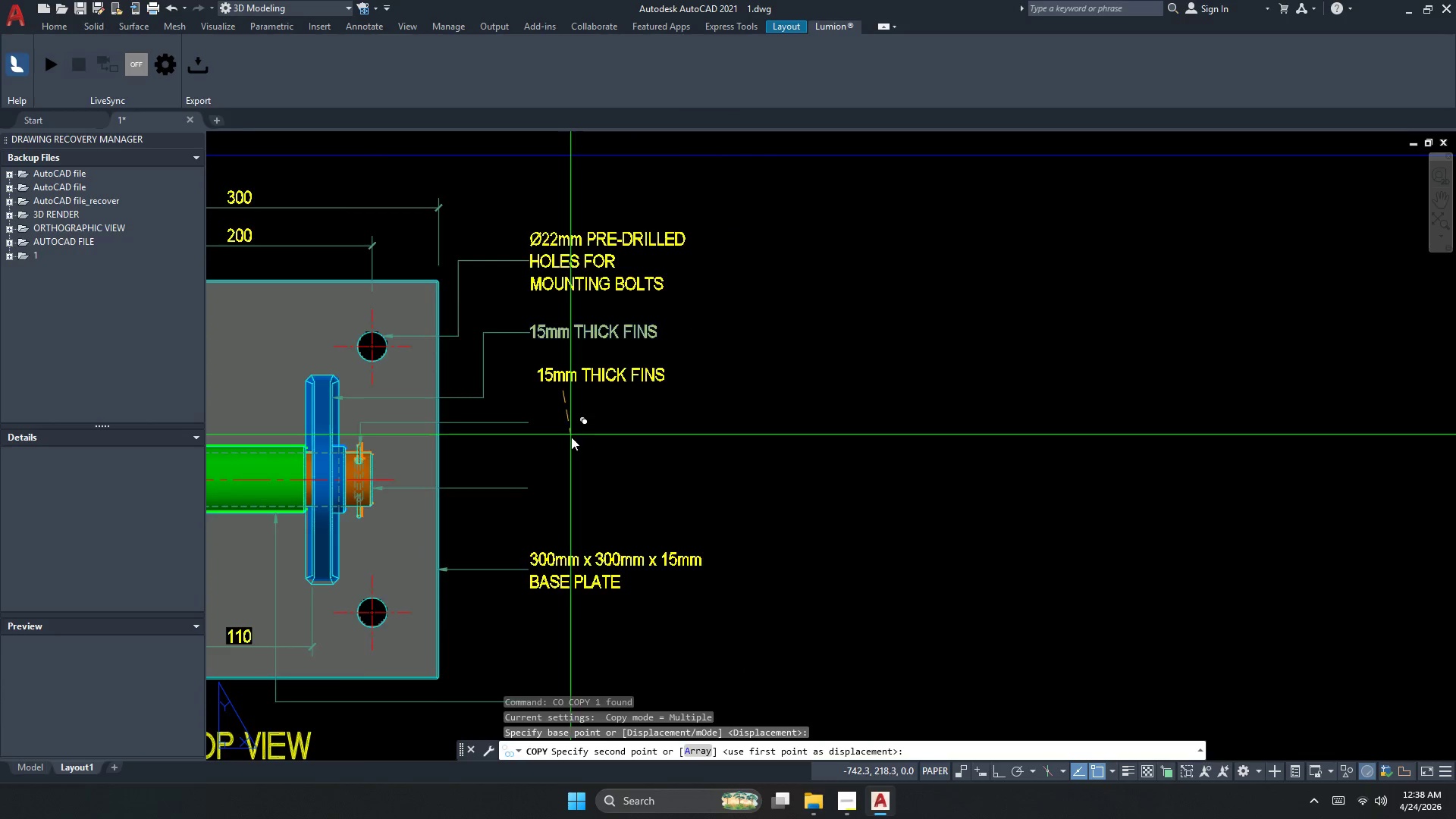 
scroll: coordinate [568, 448], scroll_direction: up, amount: 1.0
 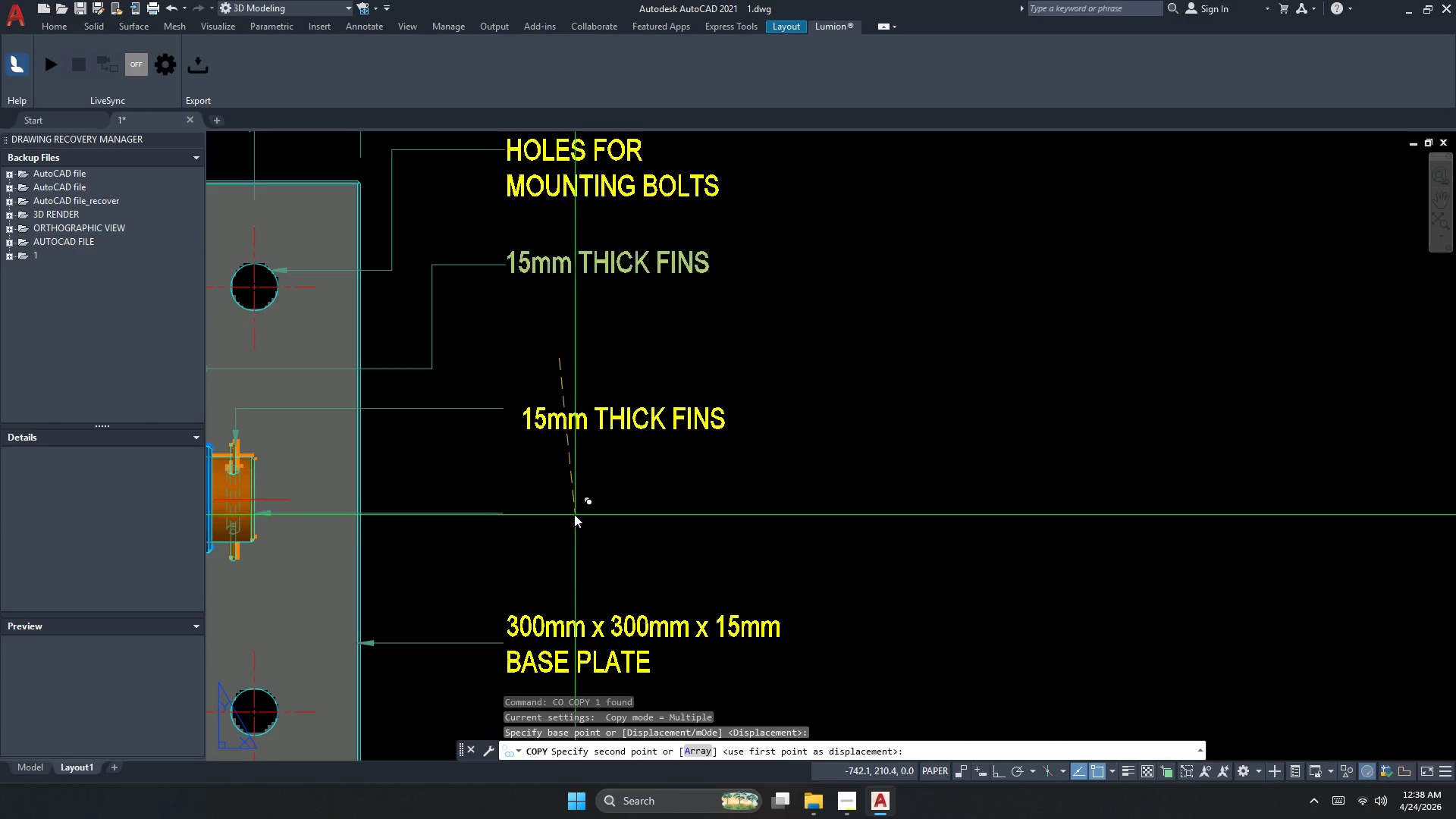 
key(F8)
 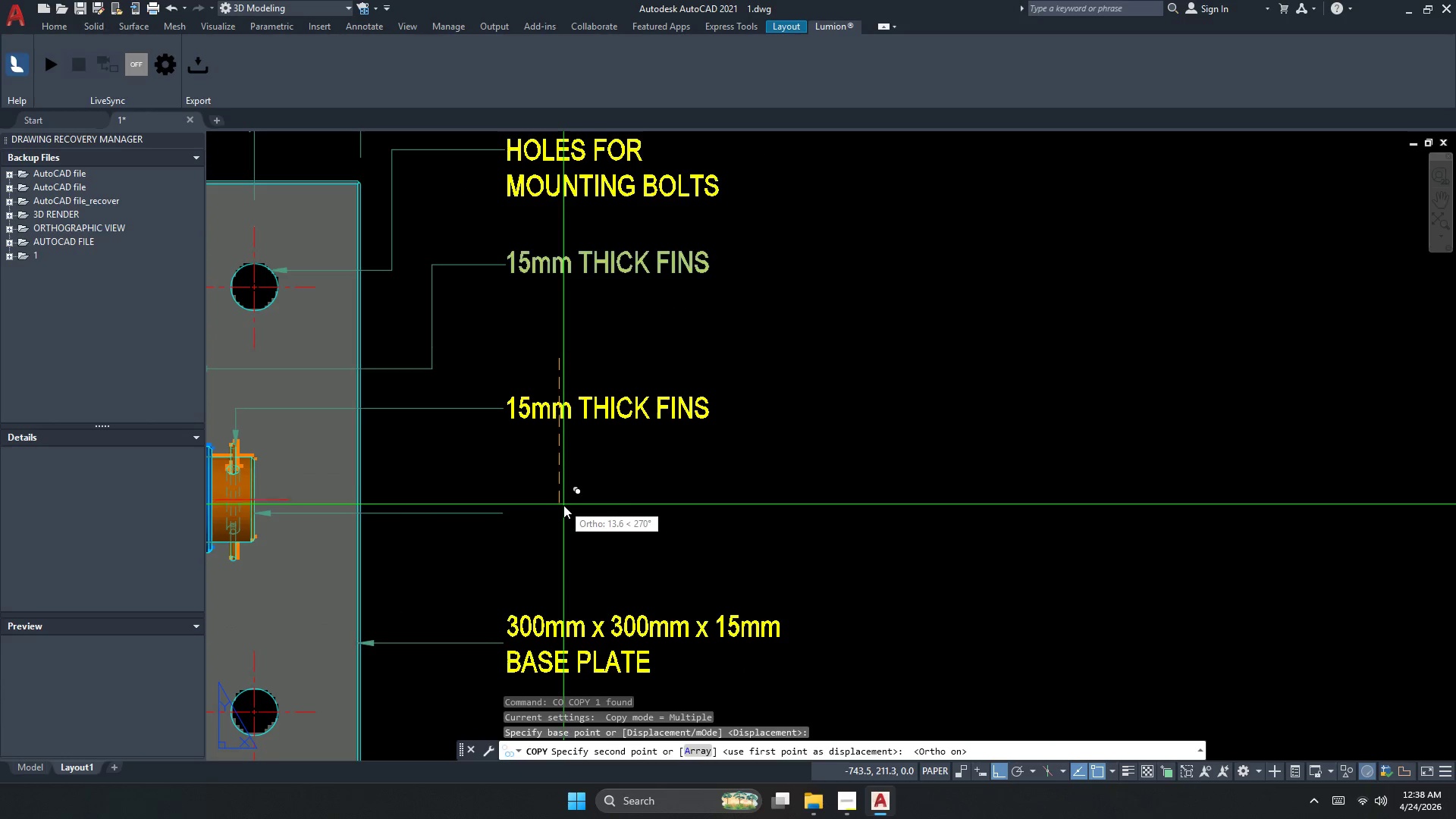 
left_click([563, 507])
 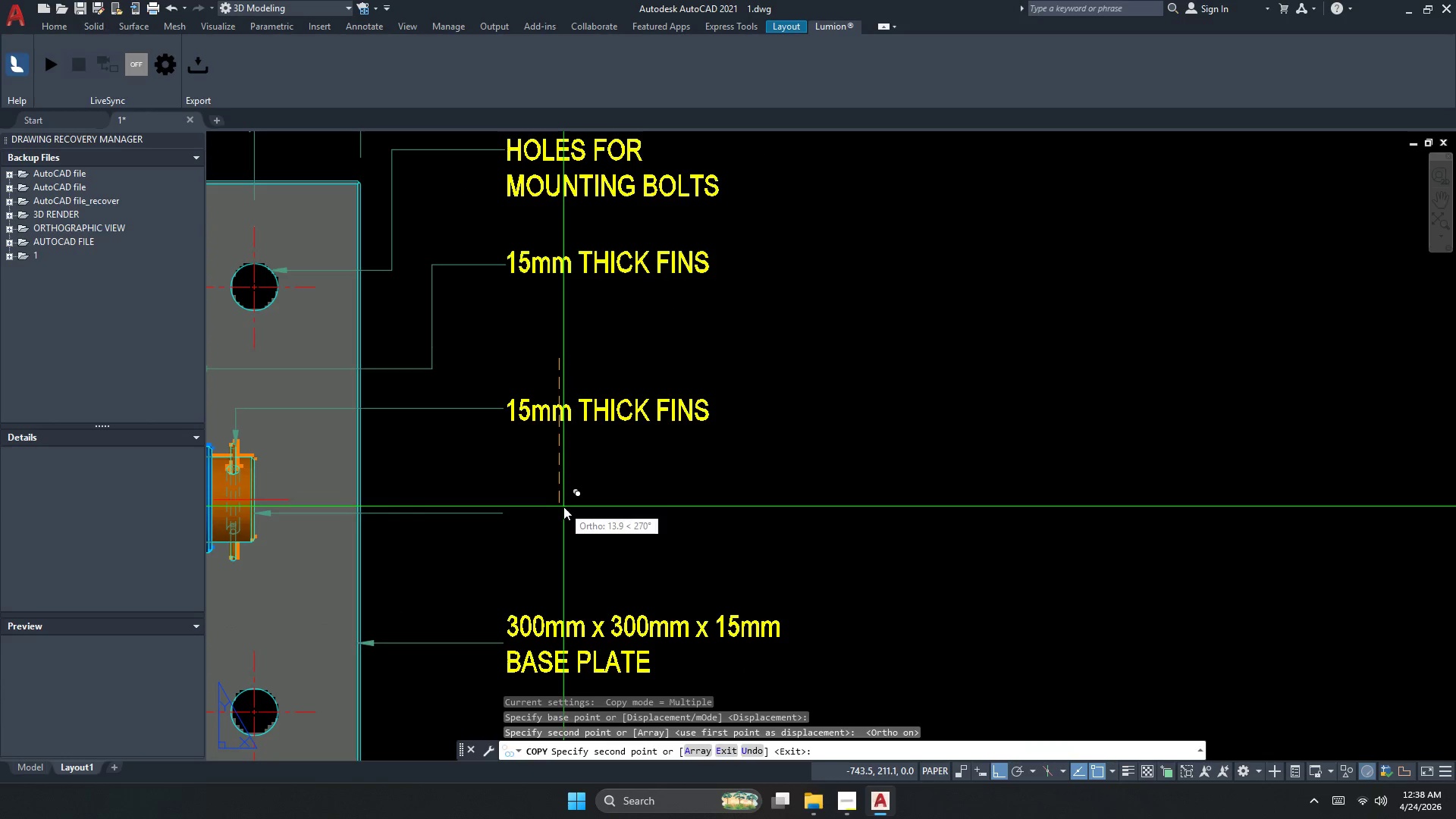 
key(Escape)
 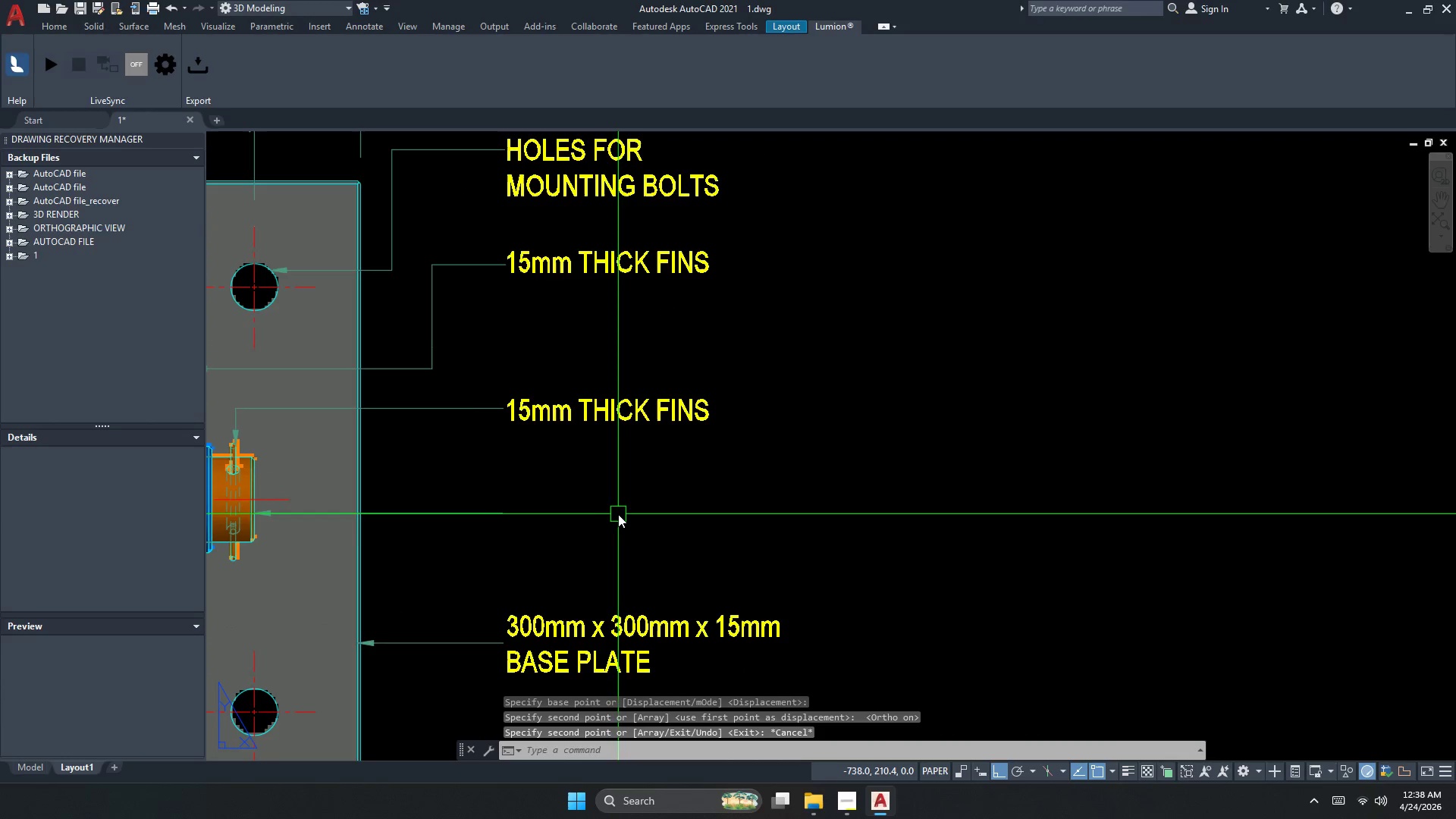 
key(Alt+AltLeft)
 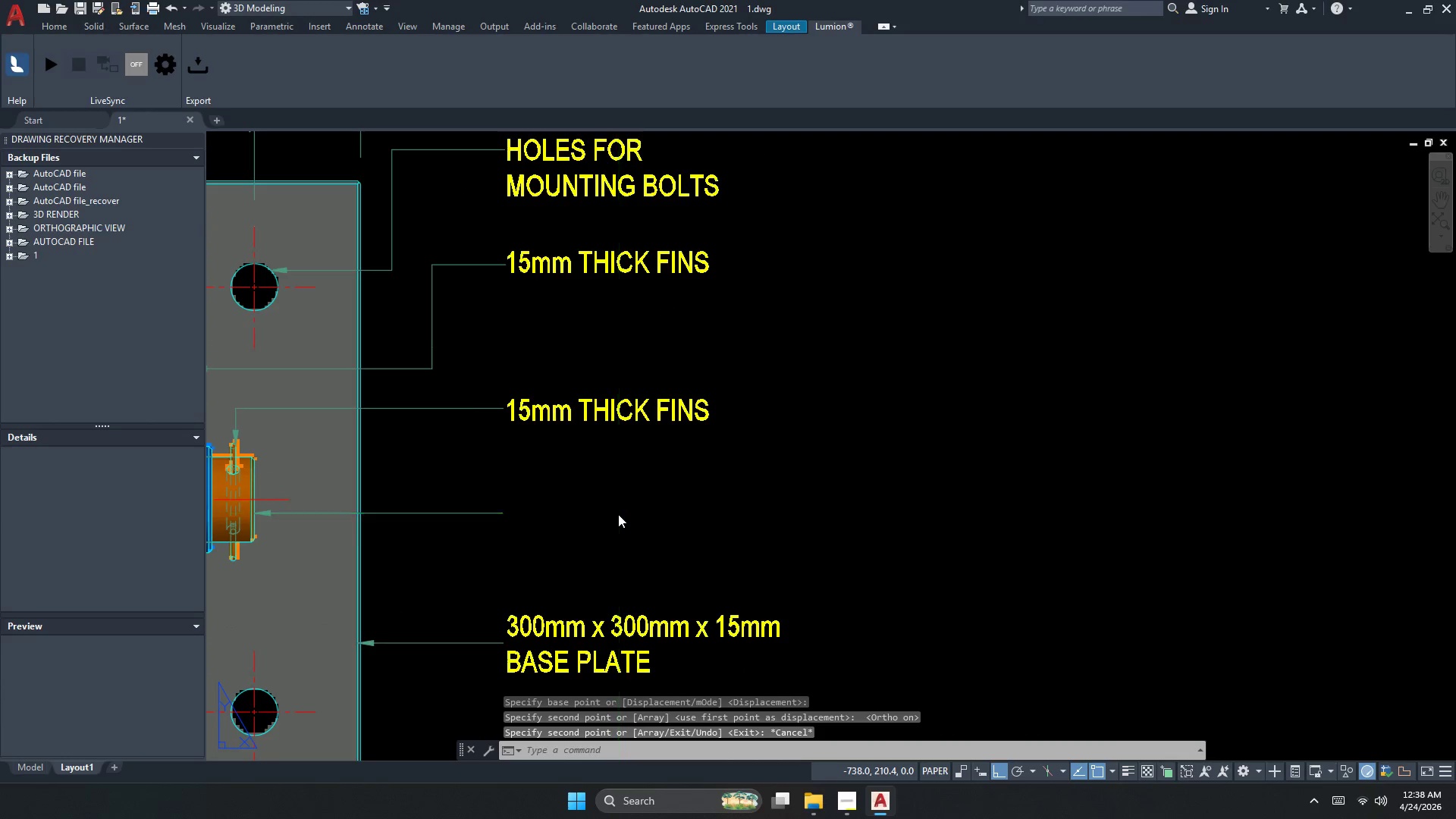 
key(Alt+Tab)
 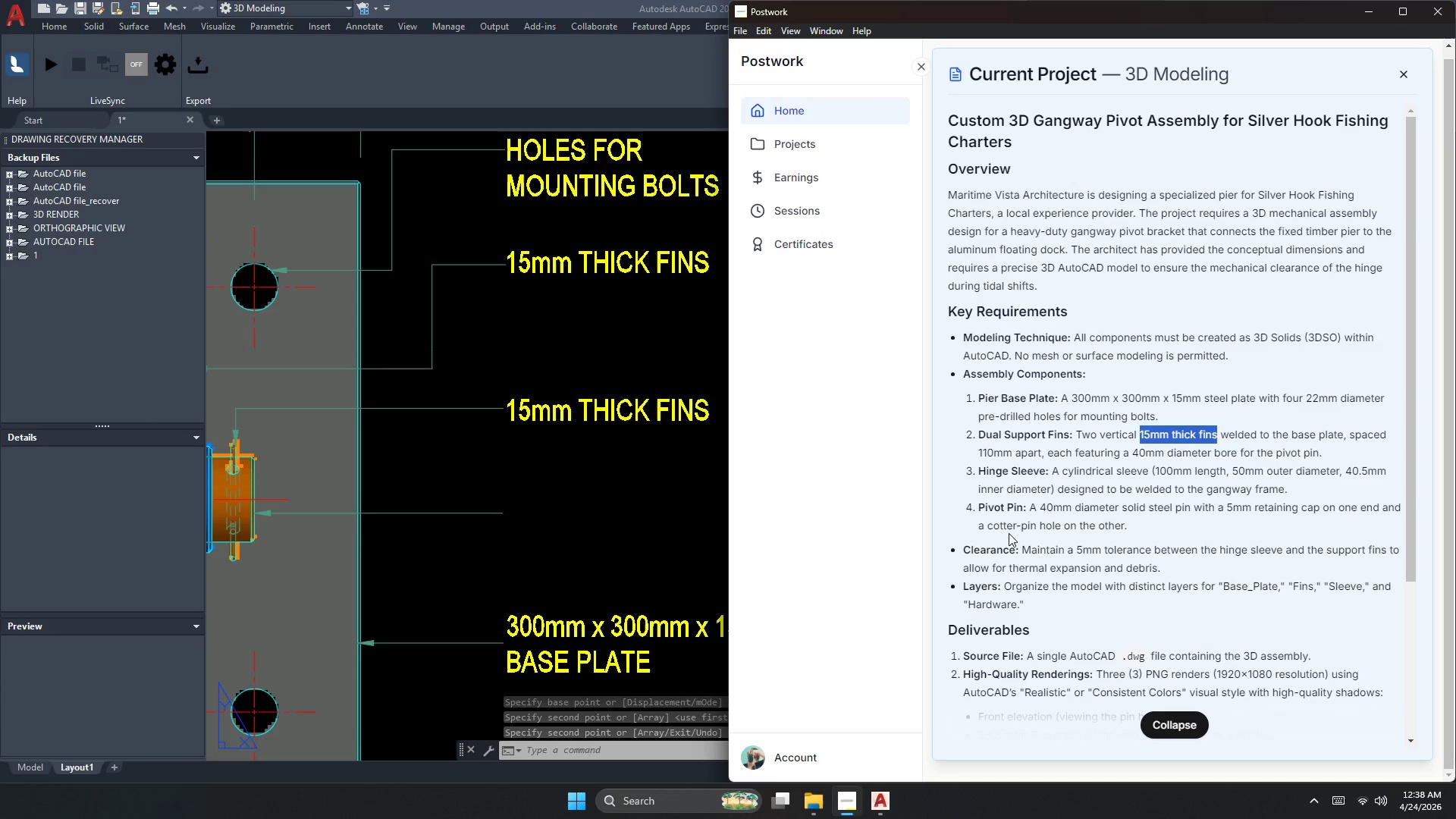 
double_click([549, 406])
 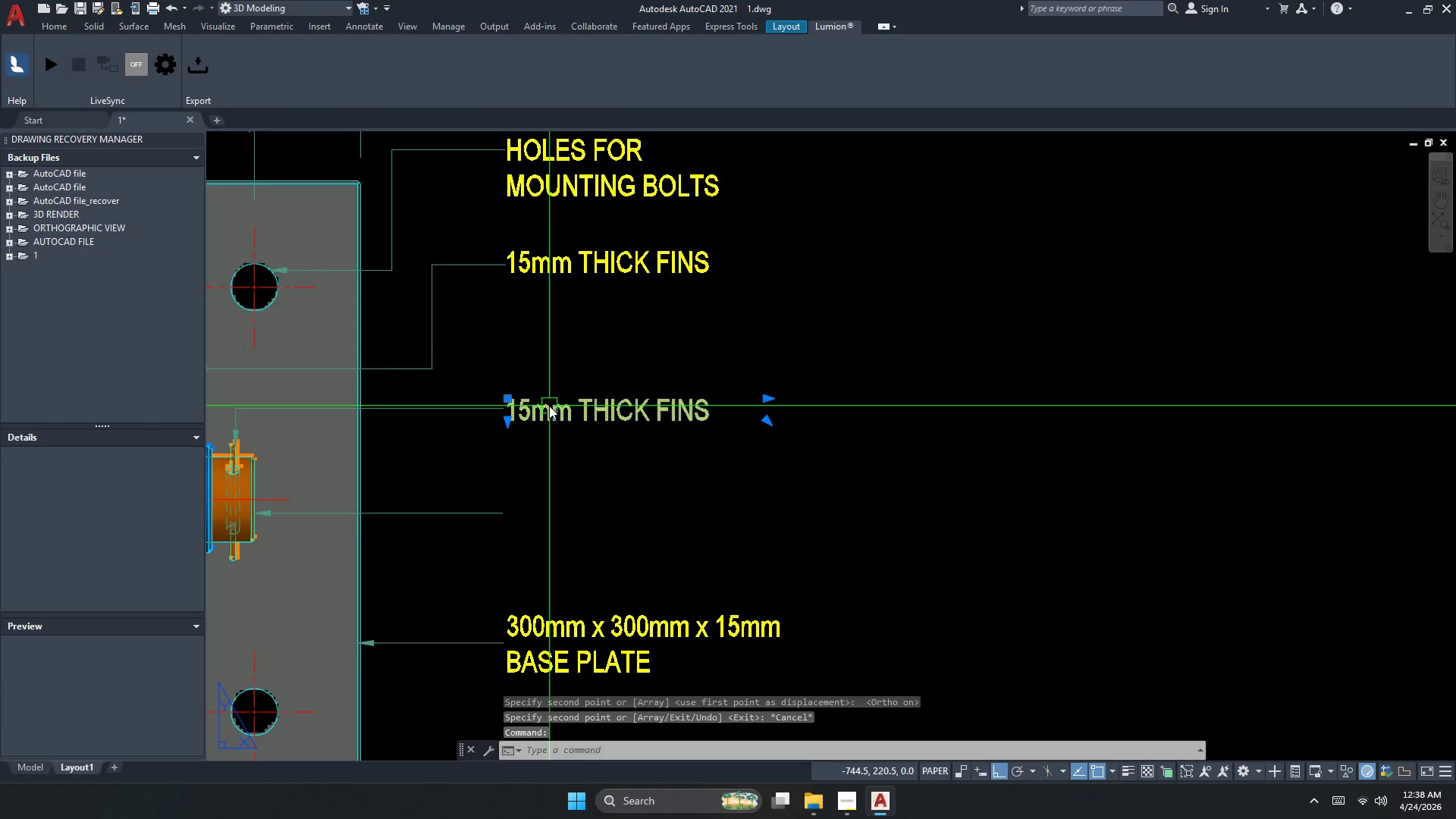 
triple_click([549, 406])
 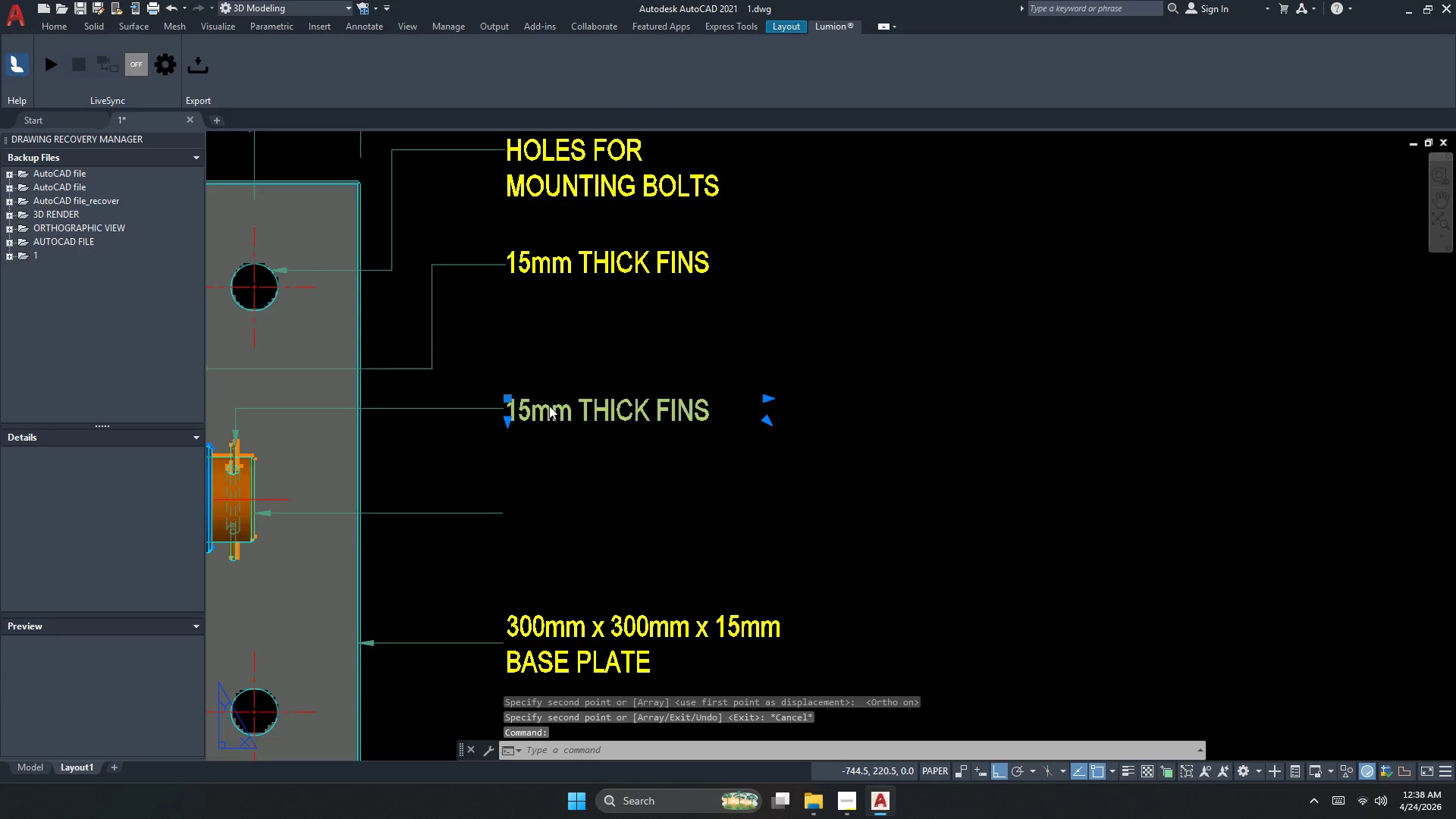 
key(Control+A)
 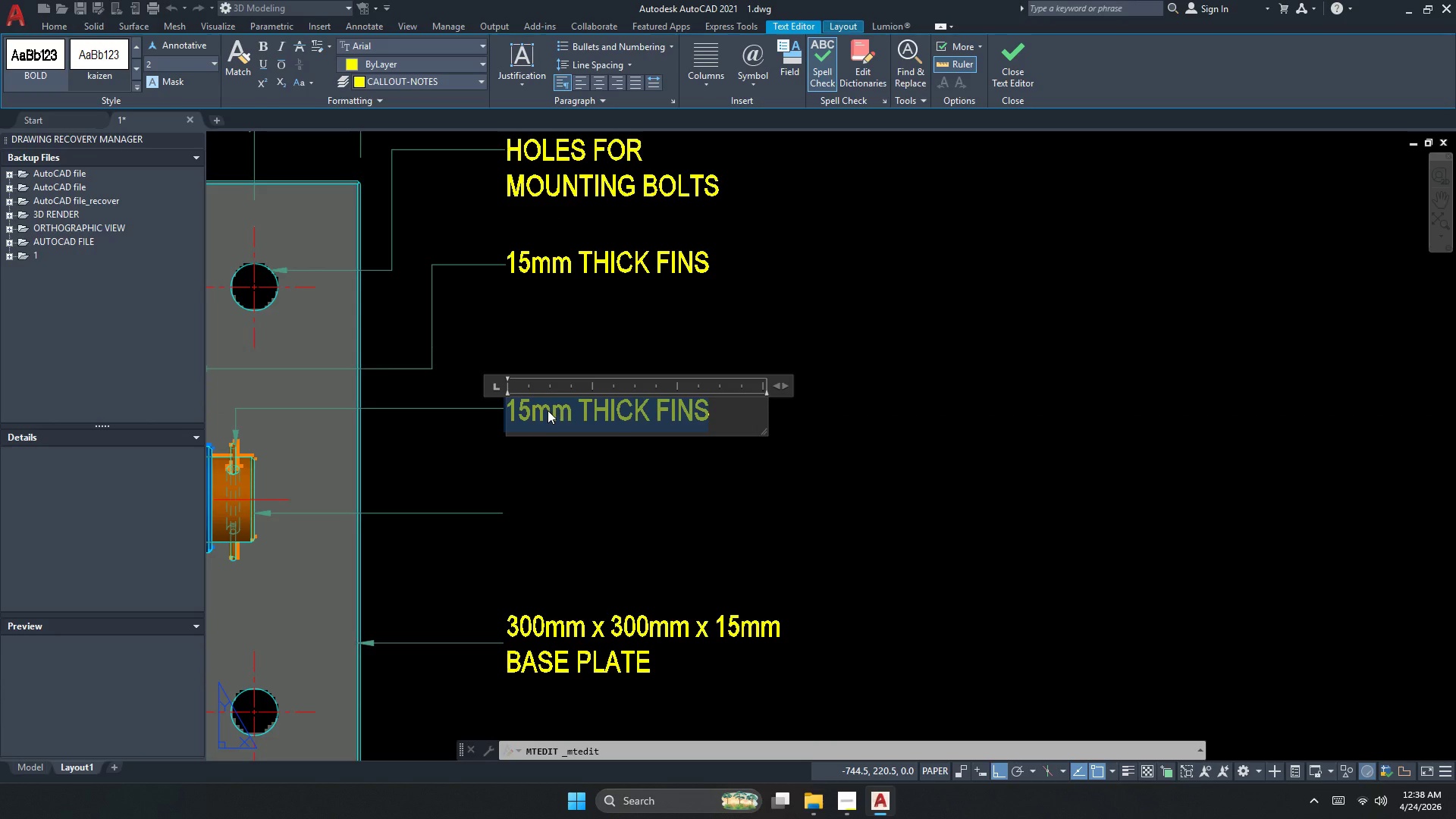 
type(cotter pin)
 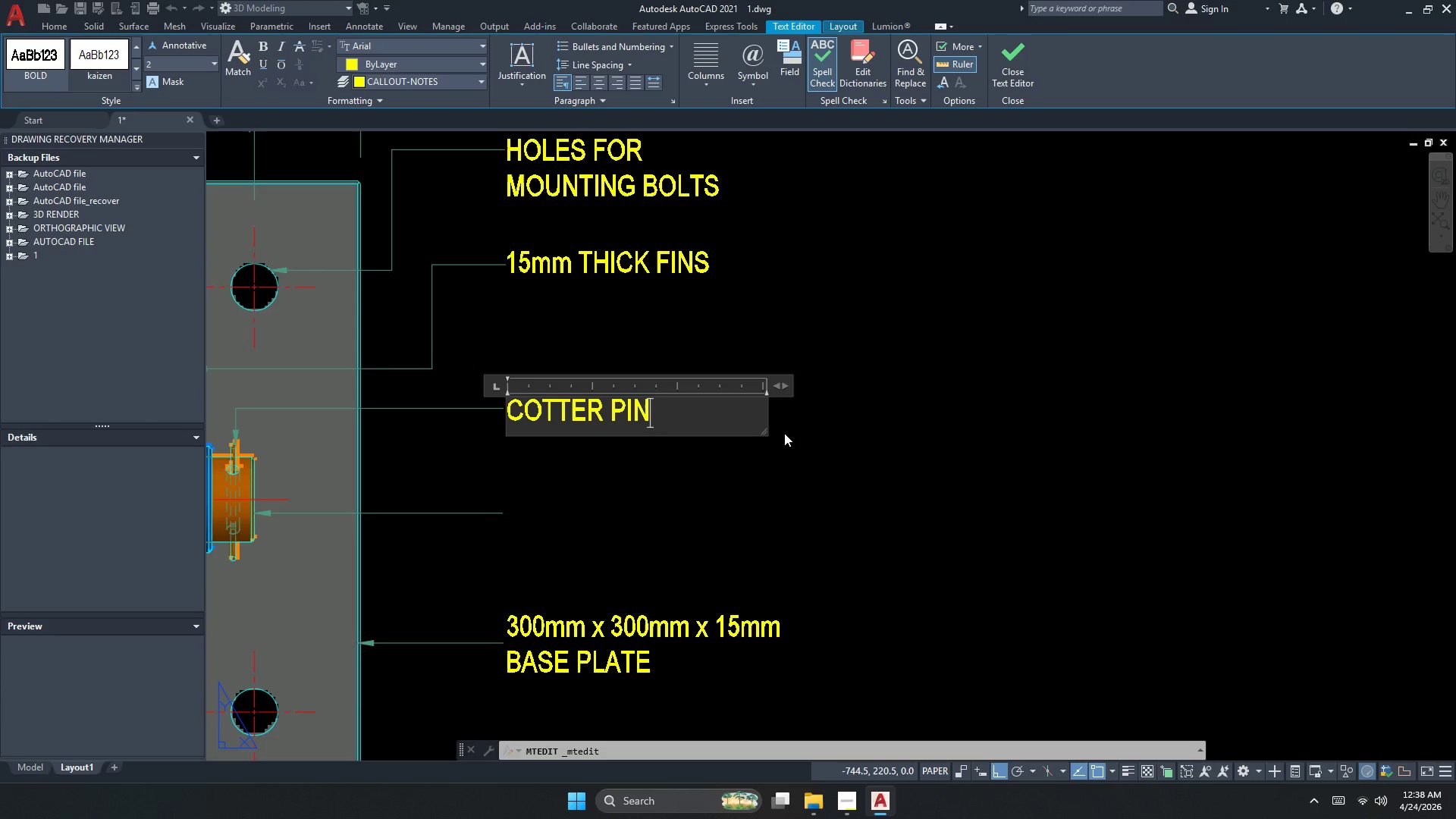 
left_click_drag(start_coordinate=[765, 431], to_coordinate=[655, 404])
 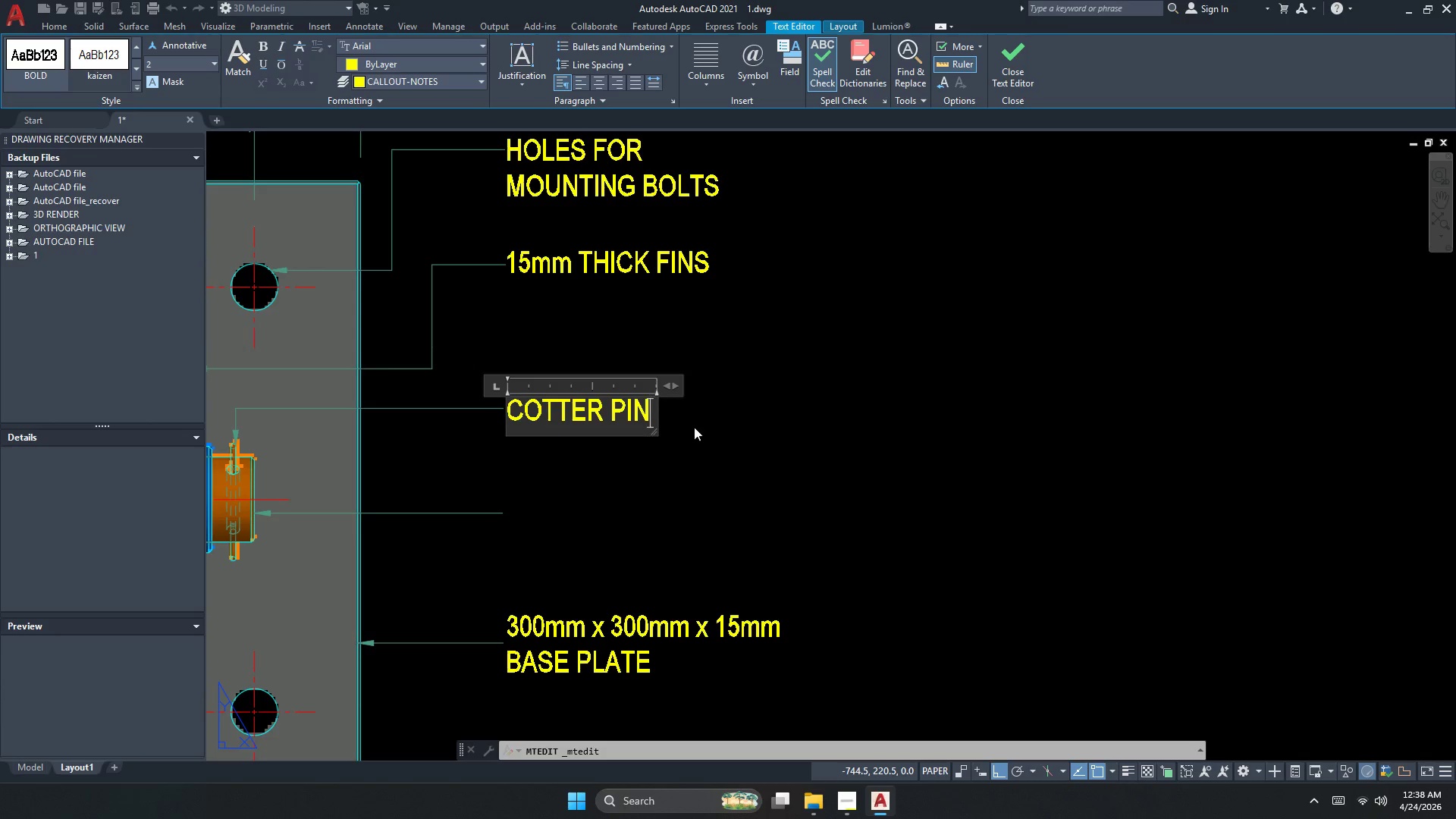 
left_click([705, 433])
 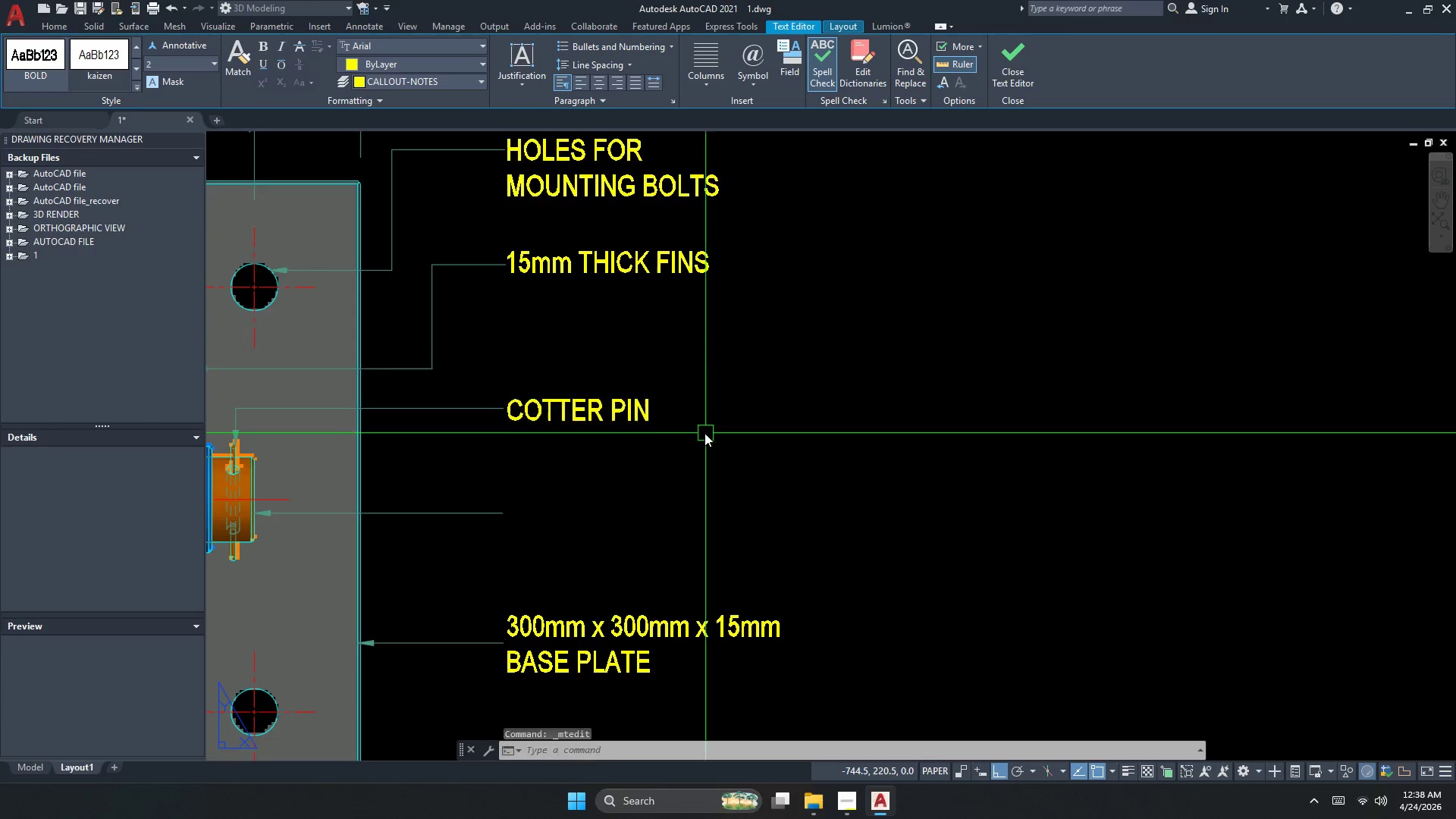 
key(Escape)
 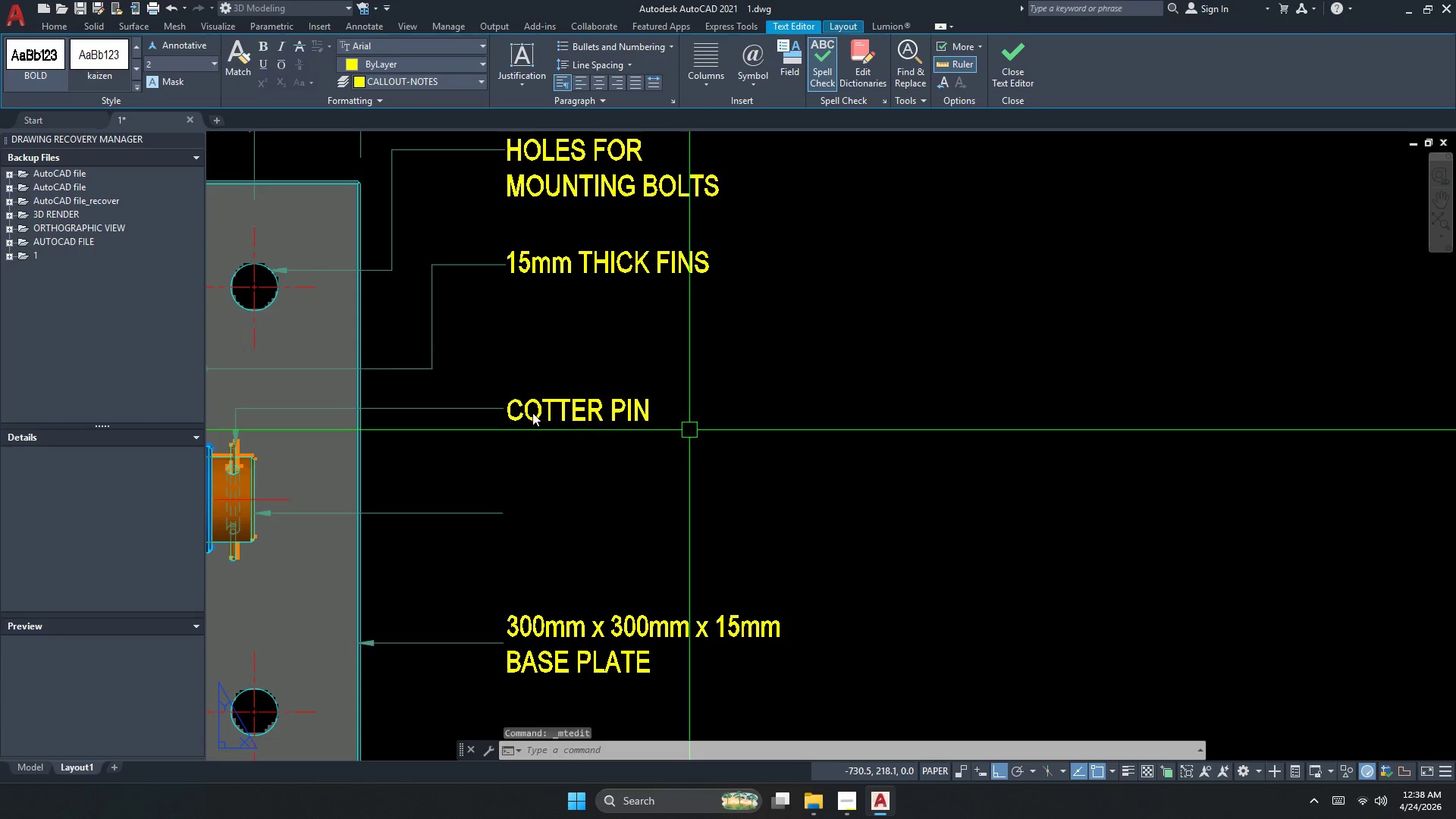 
double_click([529, 413])
 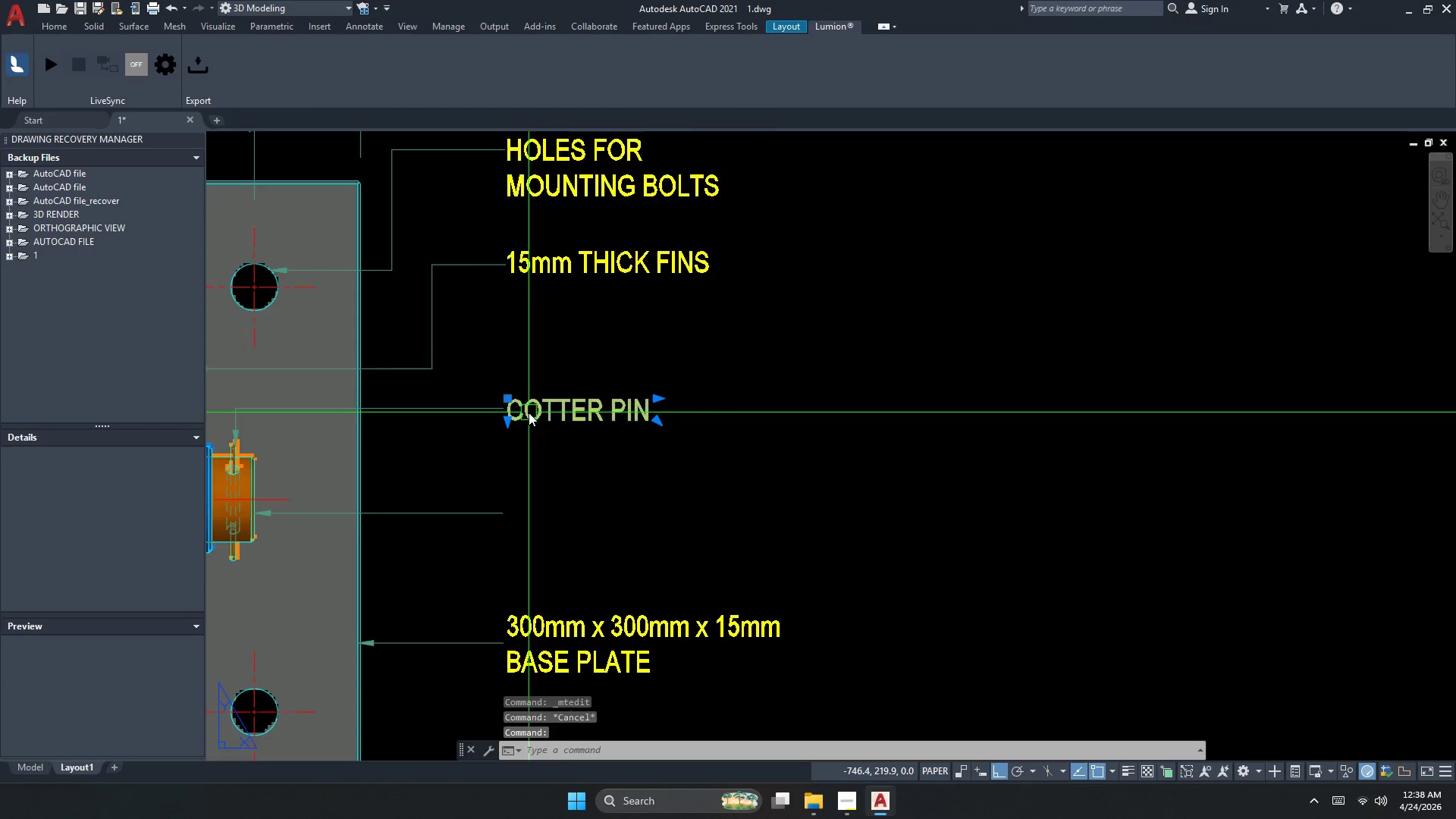 
key(M)
 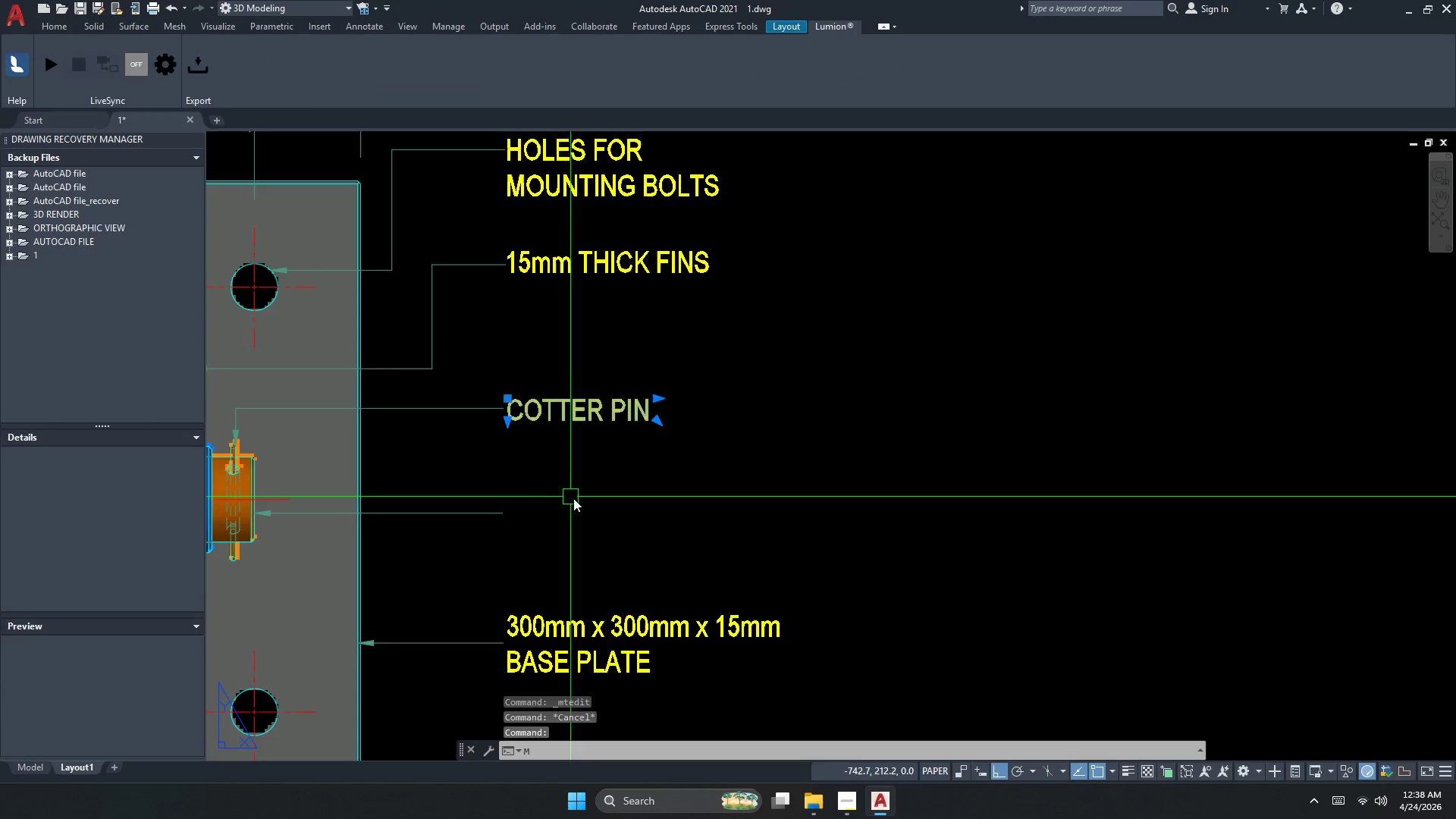 
key(Space)
 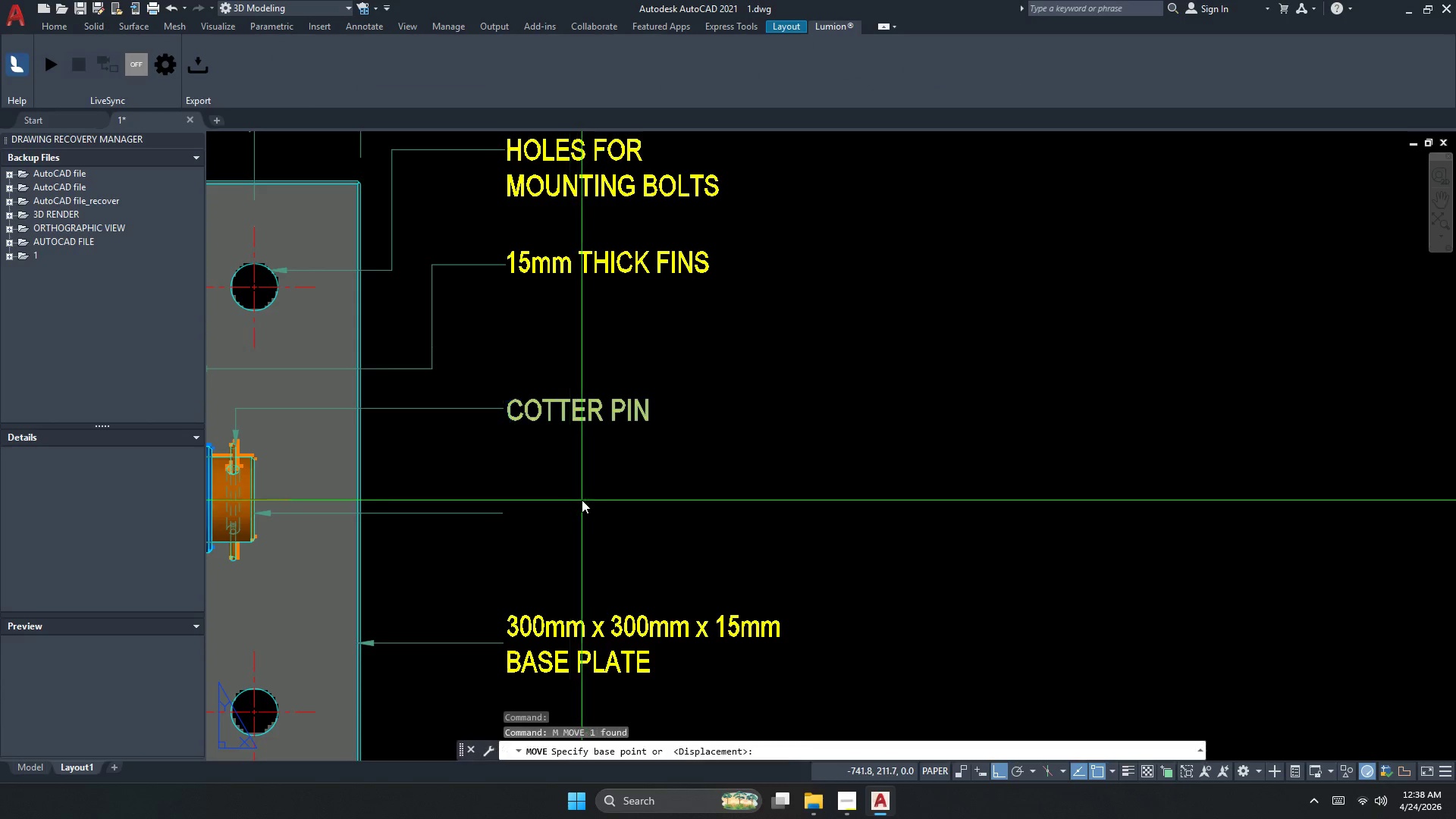 
left_click([582, 500])
 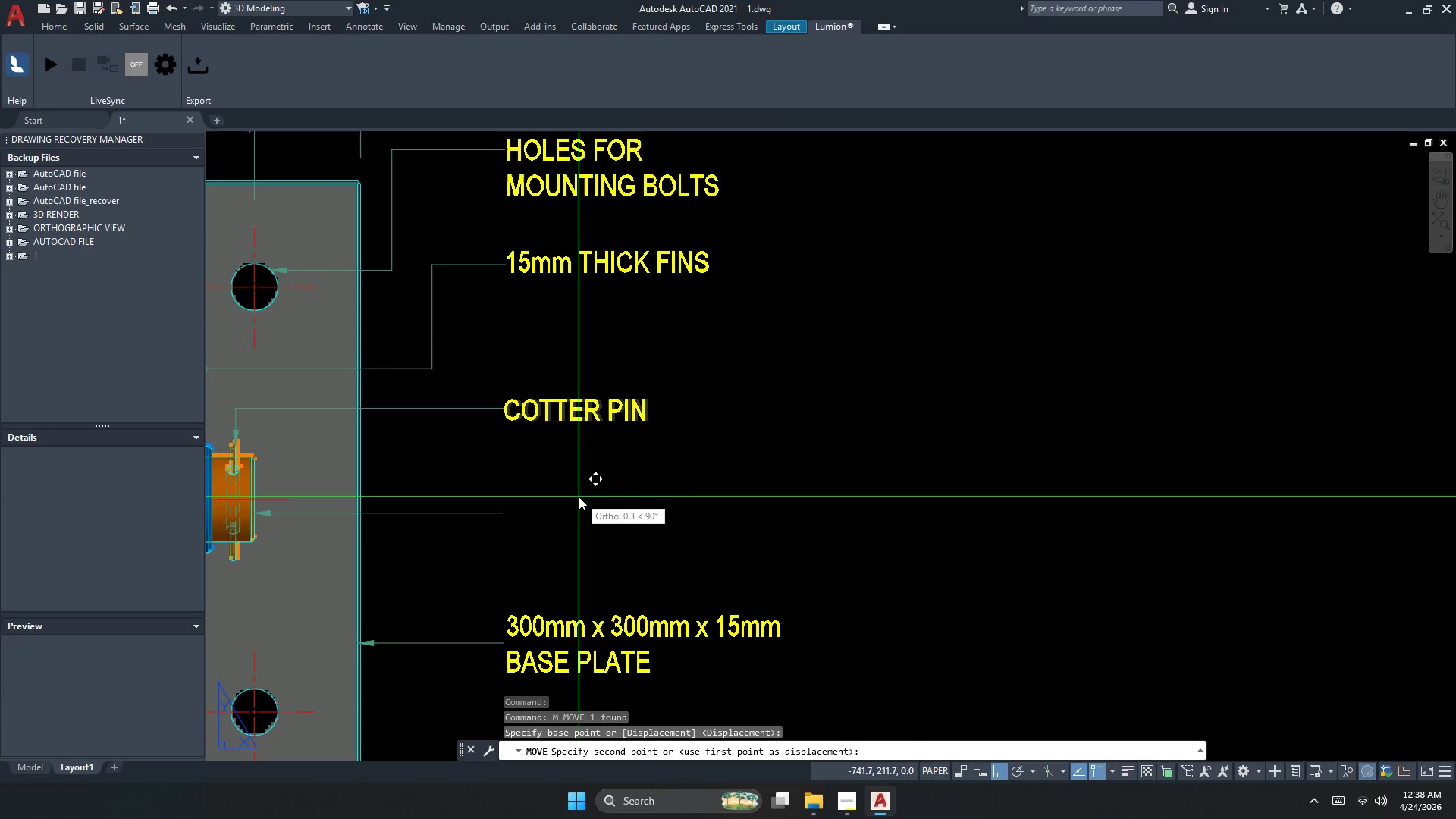 
left_click([579, 497])
 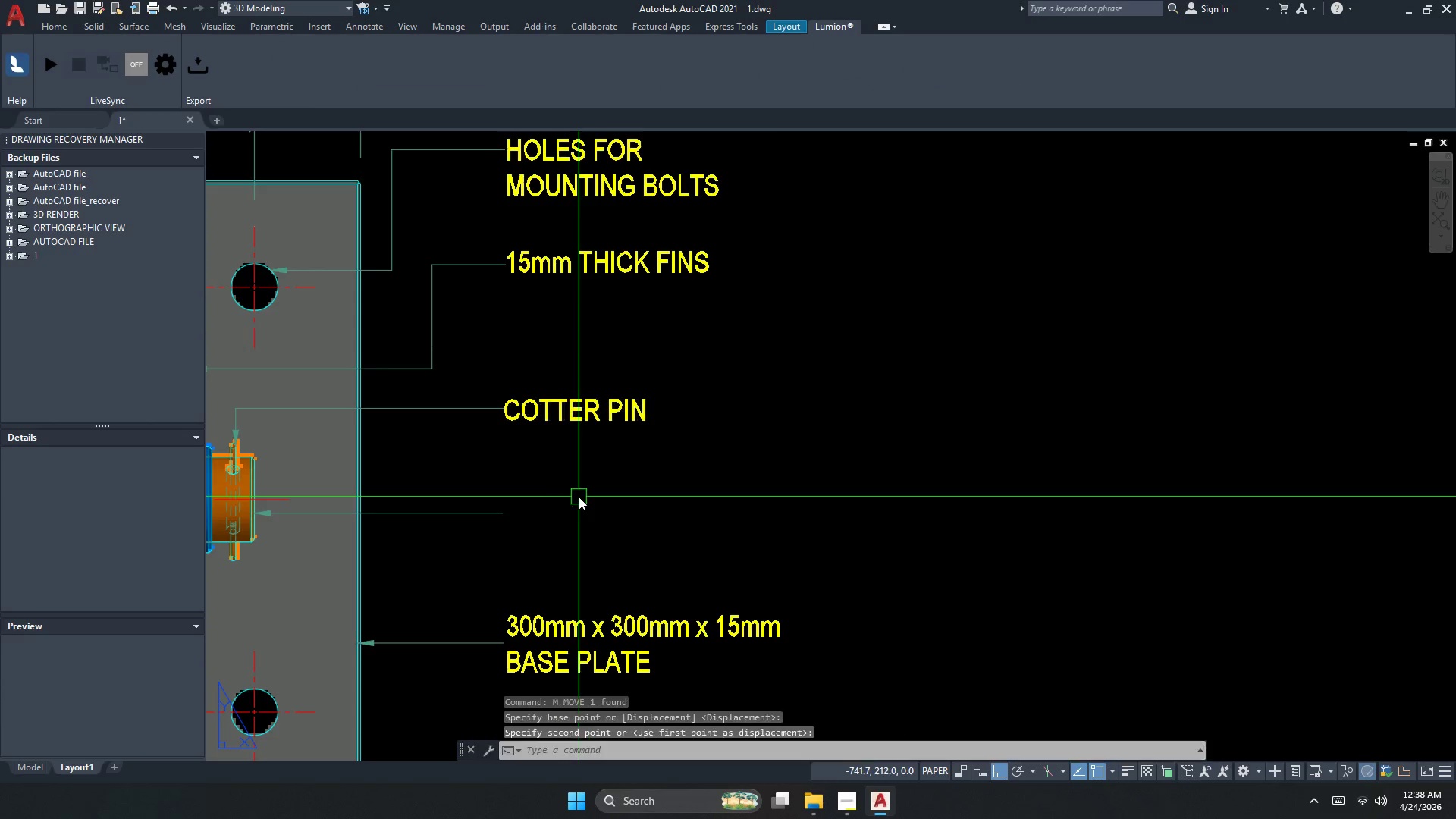 
key(Escape)
 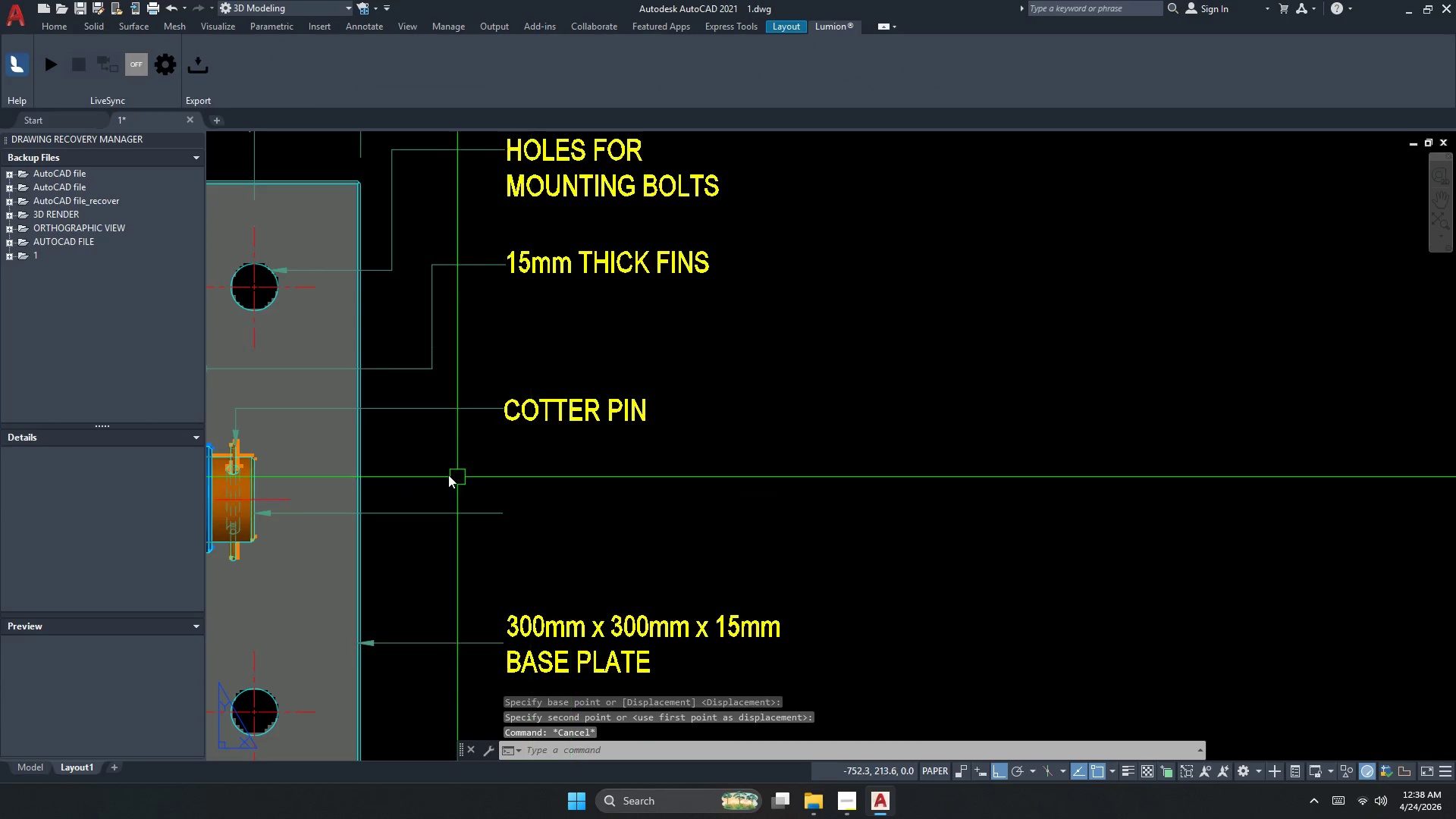 
key(Alt+AltLeft)
 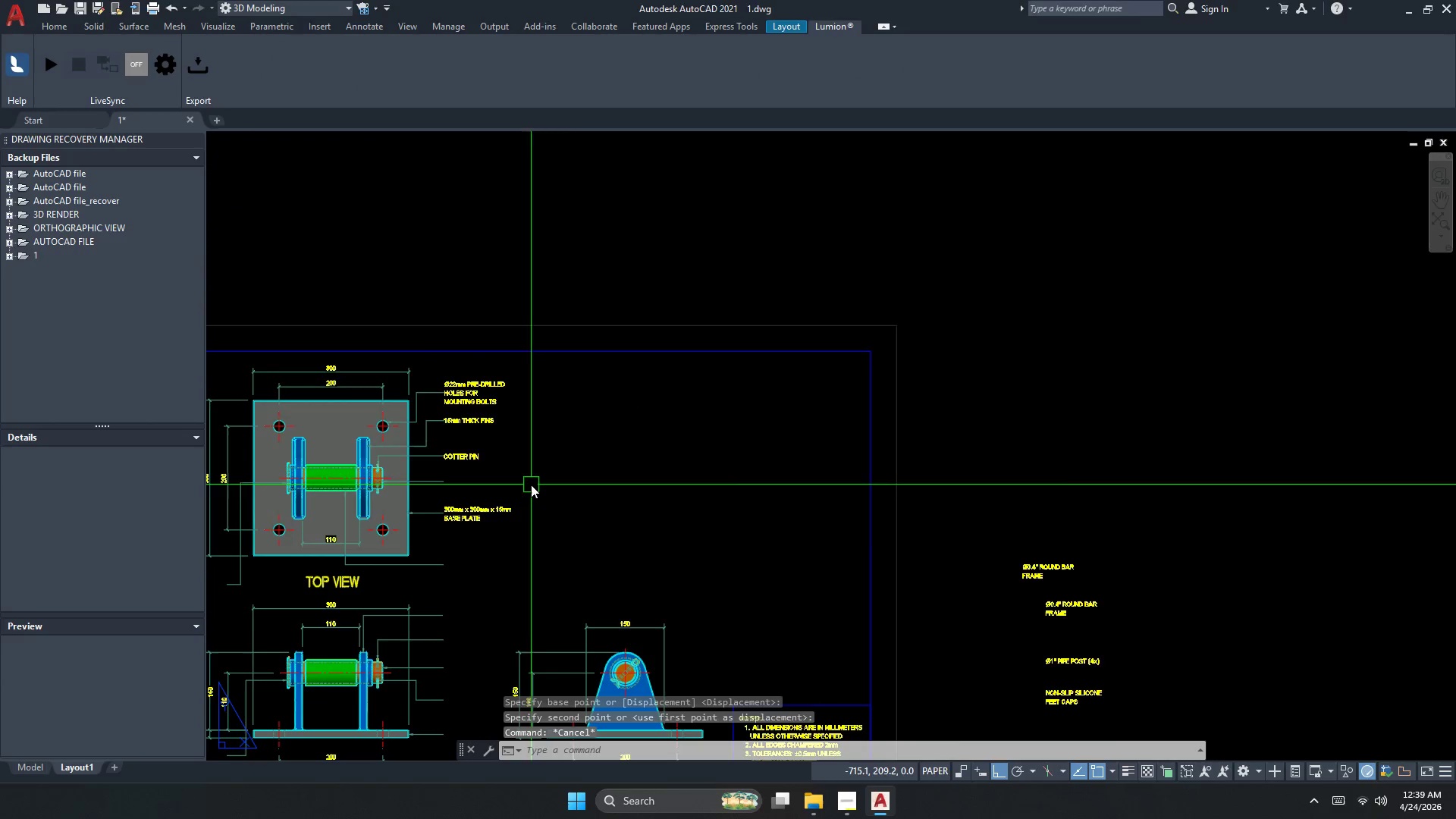 
key(Alt+Tab)
 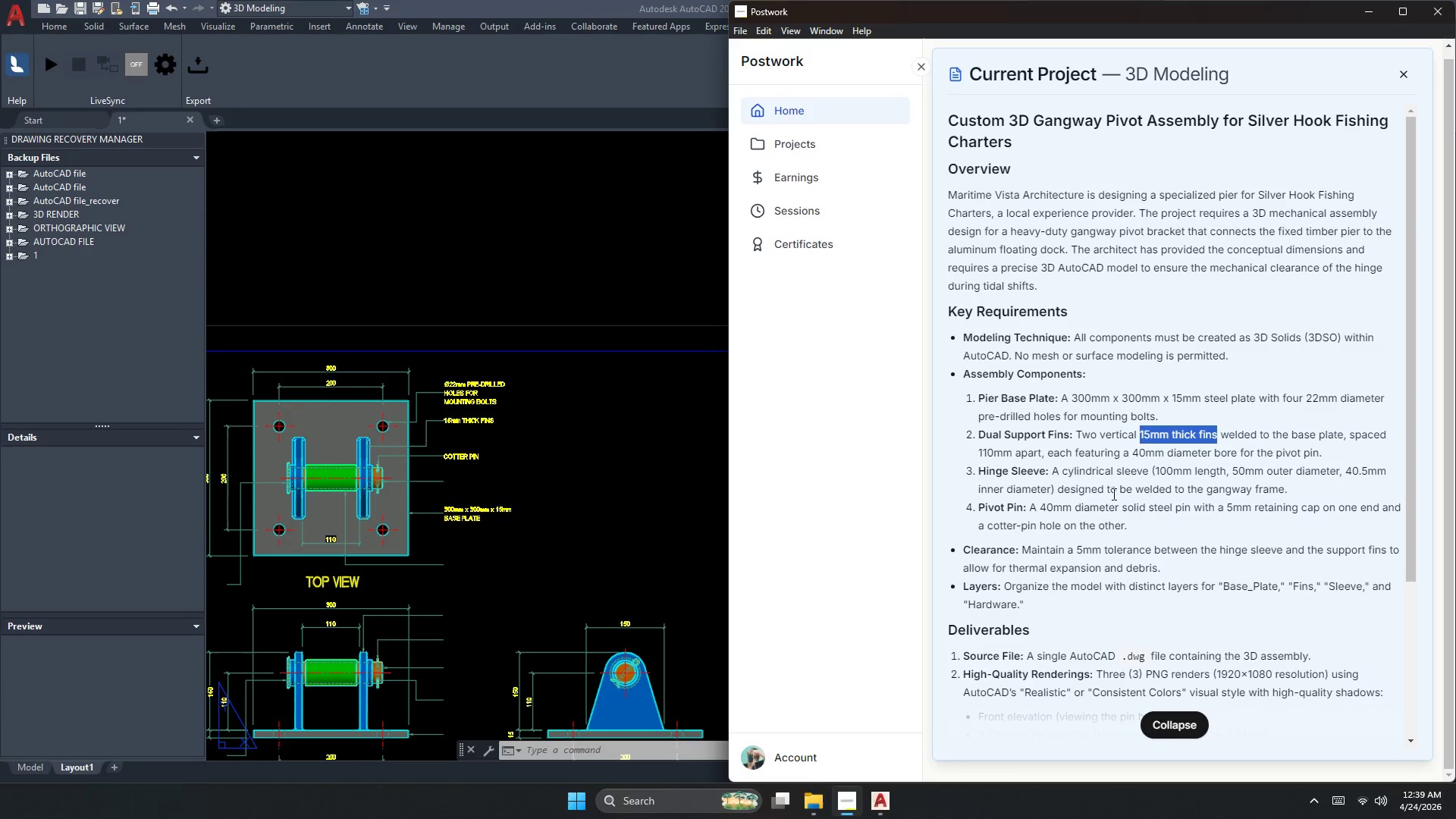 
scroll: coordinate [424, 471], scroll_direction: down, amount: 3.0